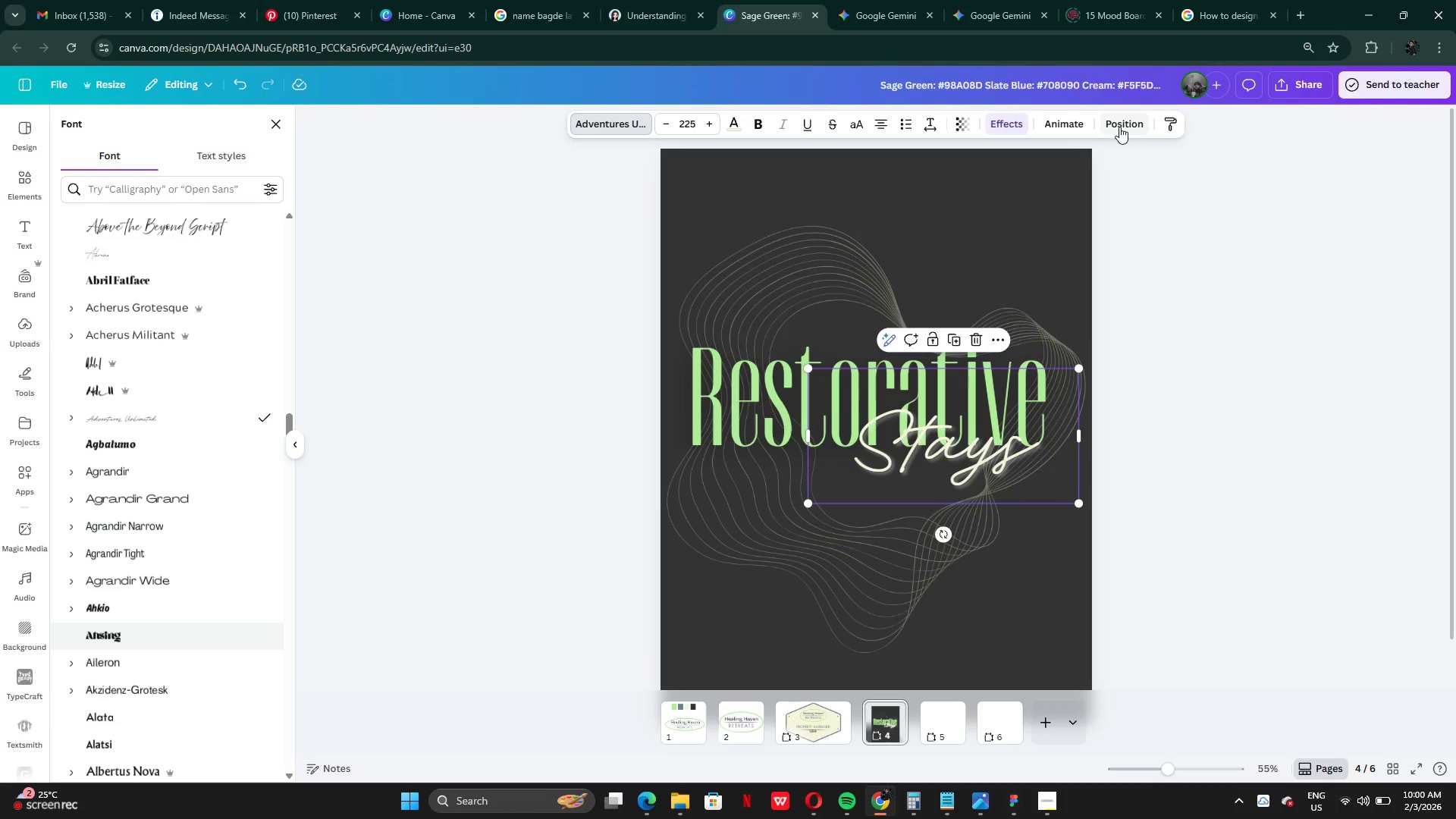 
left_click([1119, 124])
 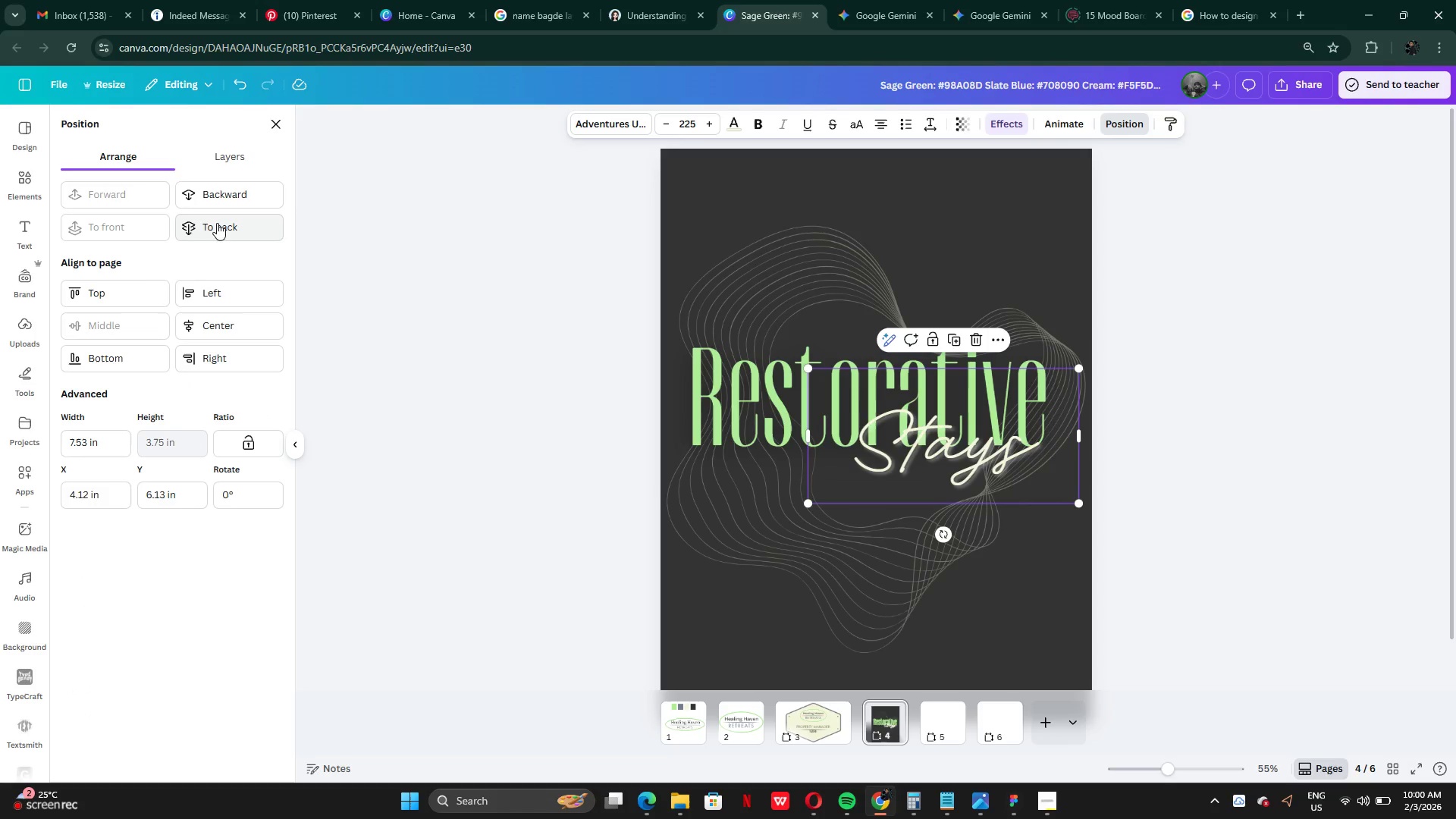 
left_click([249, 150])
 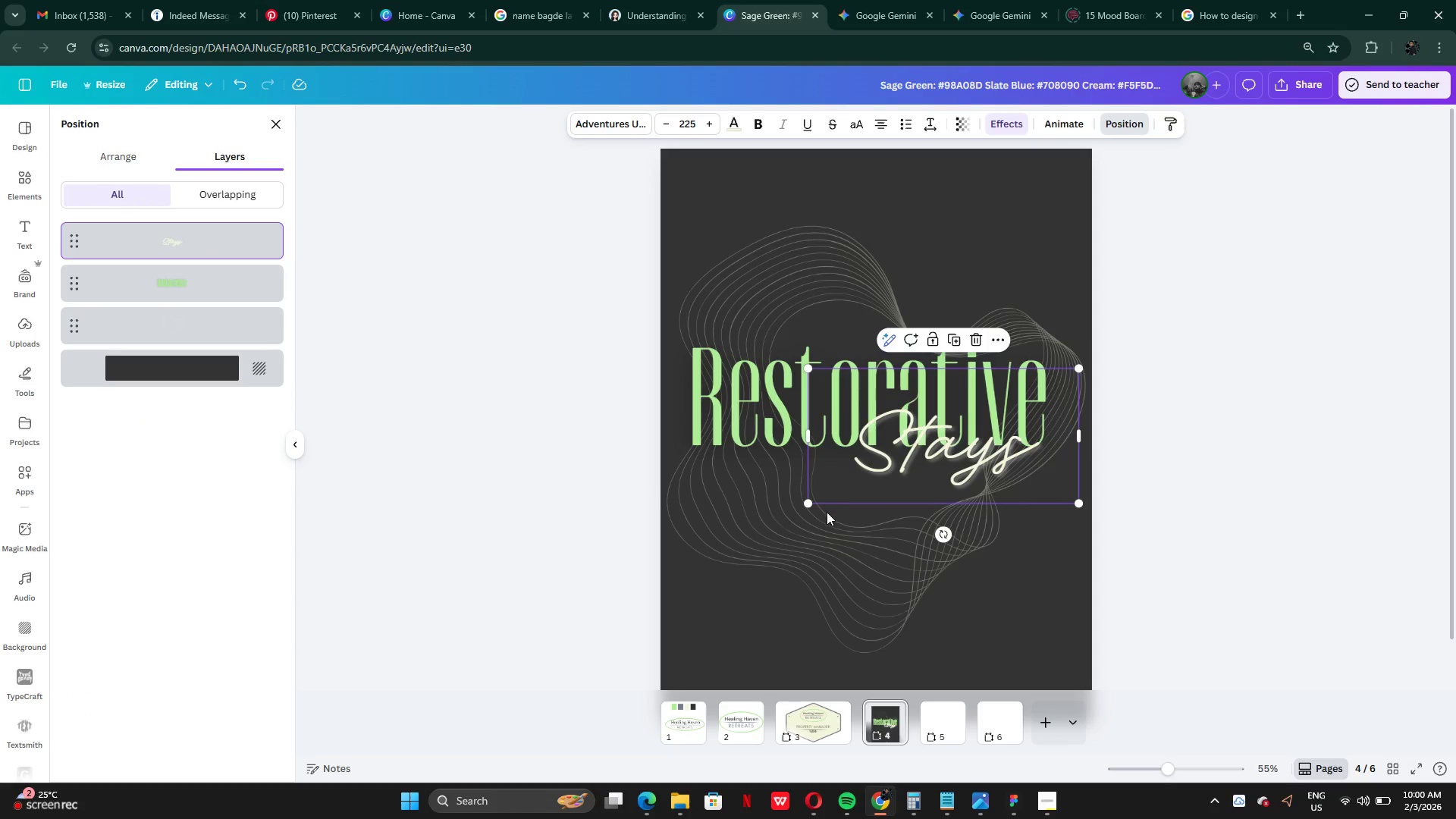 
left_click_drag(start_coordinate=[808, 508], to_coordinate=[686, 595])
 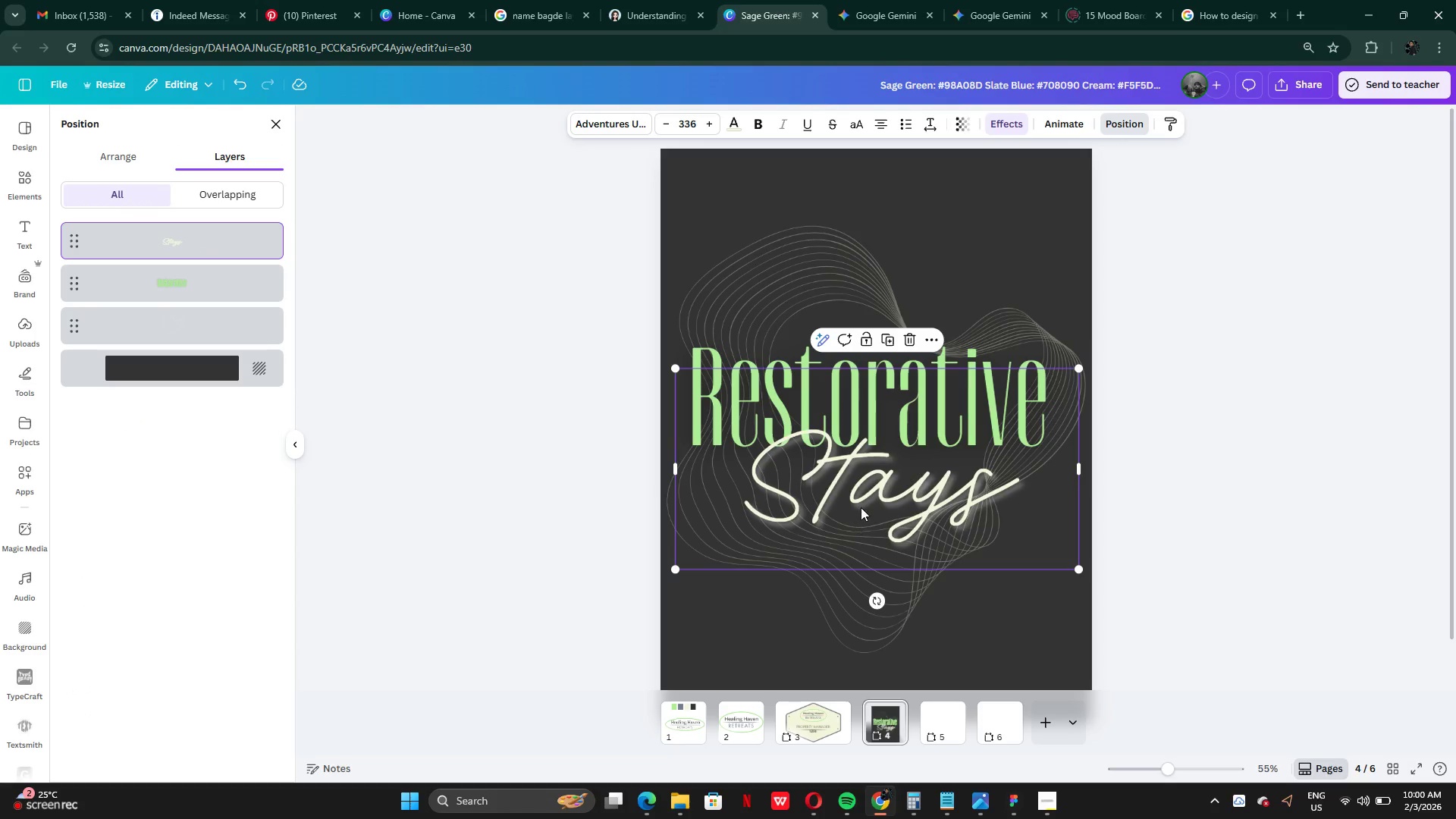 
left_click_drag(start_coordinate=[864, 505], to_coordinate=[860, 473])
 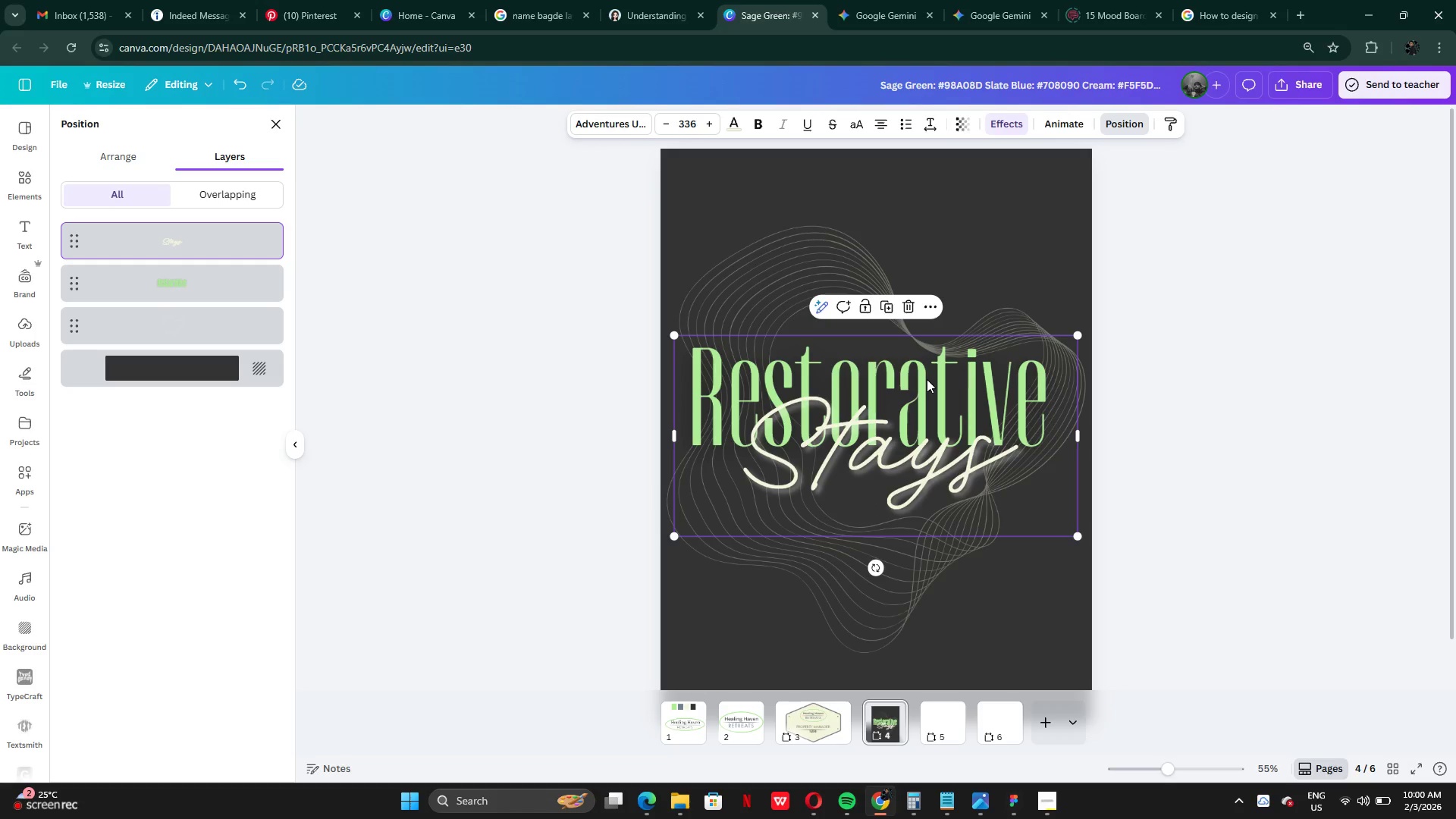 
left_click([927, 379])
 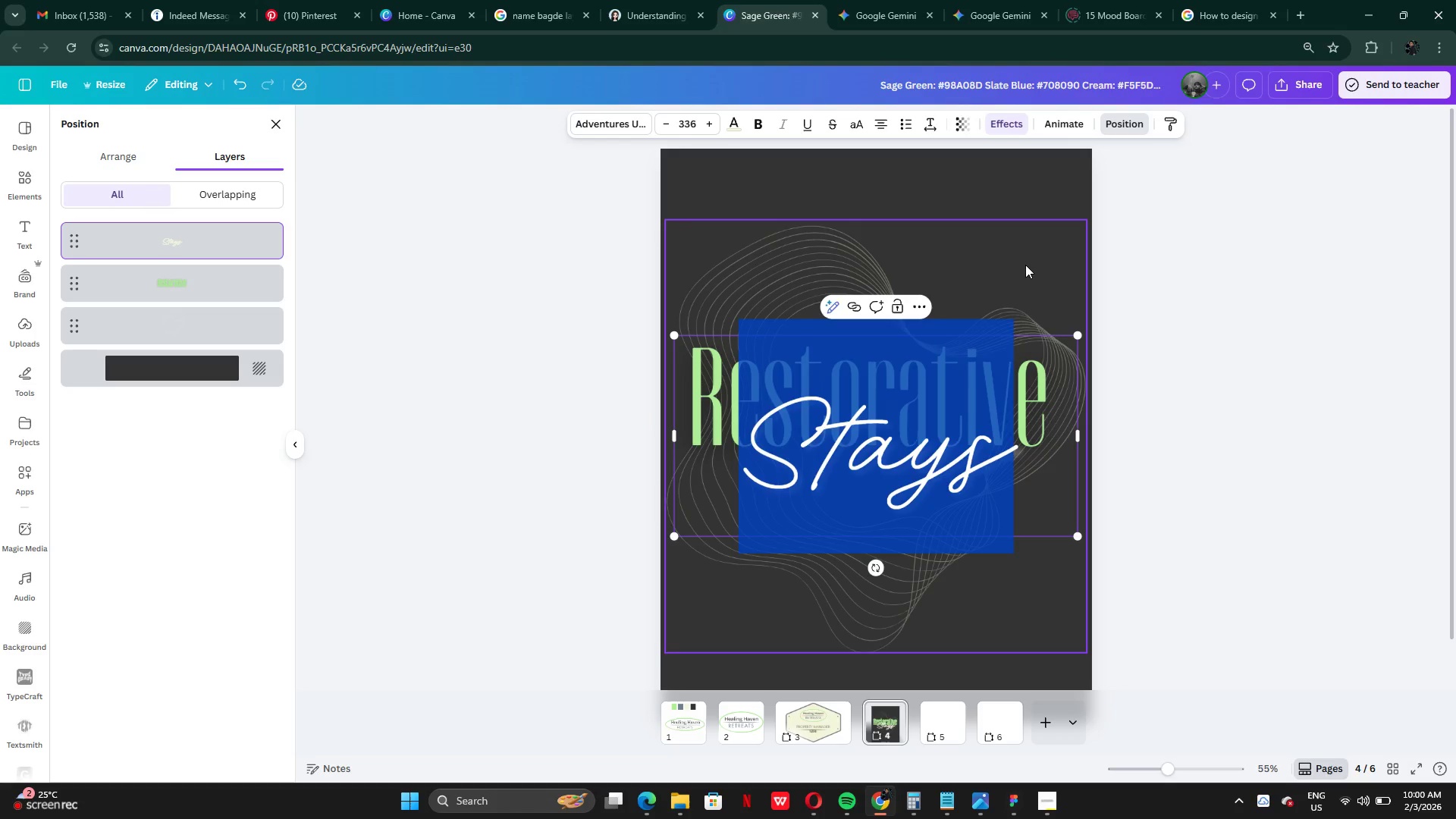 
left_click([1025, 262])
 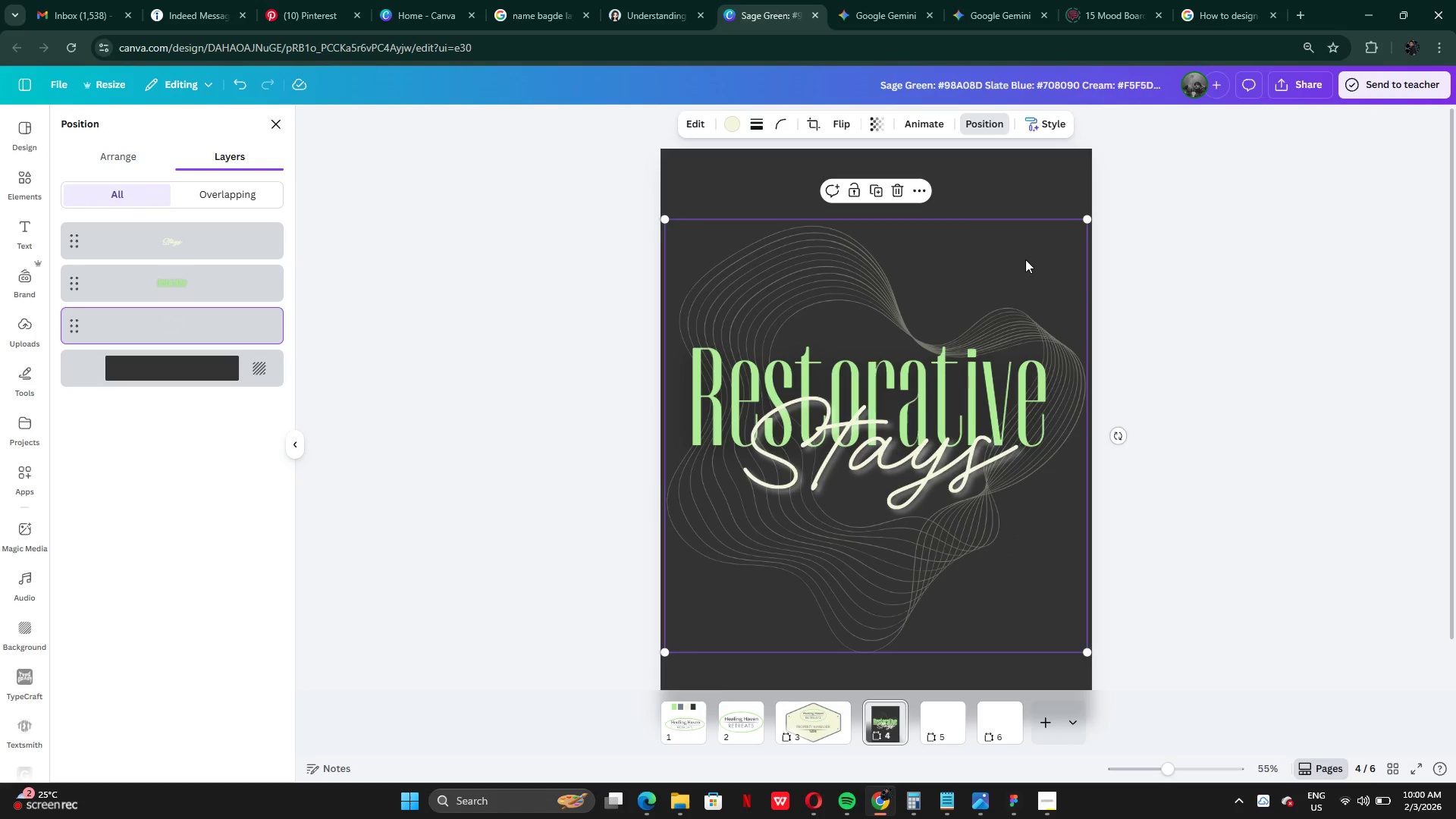 
left_click([1025, 259])
 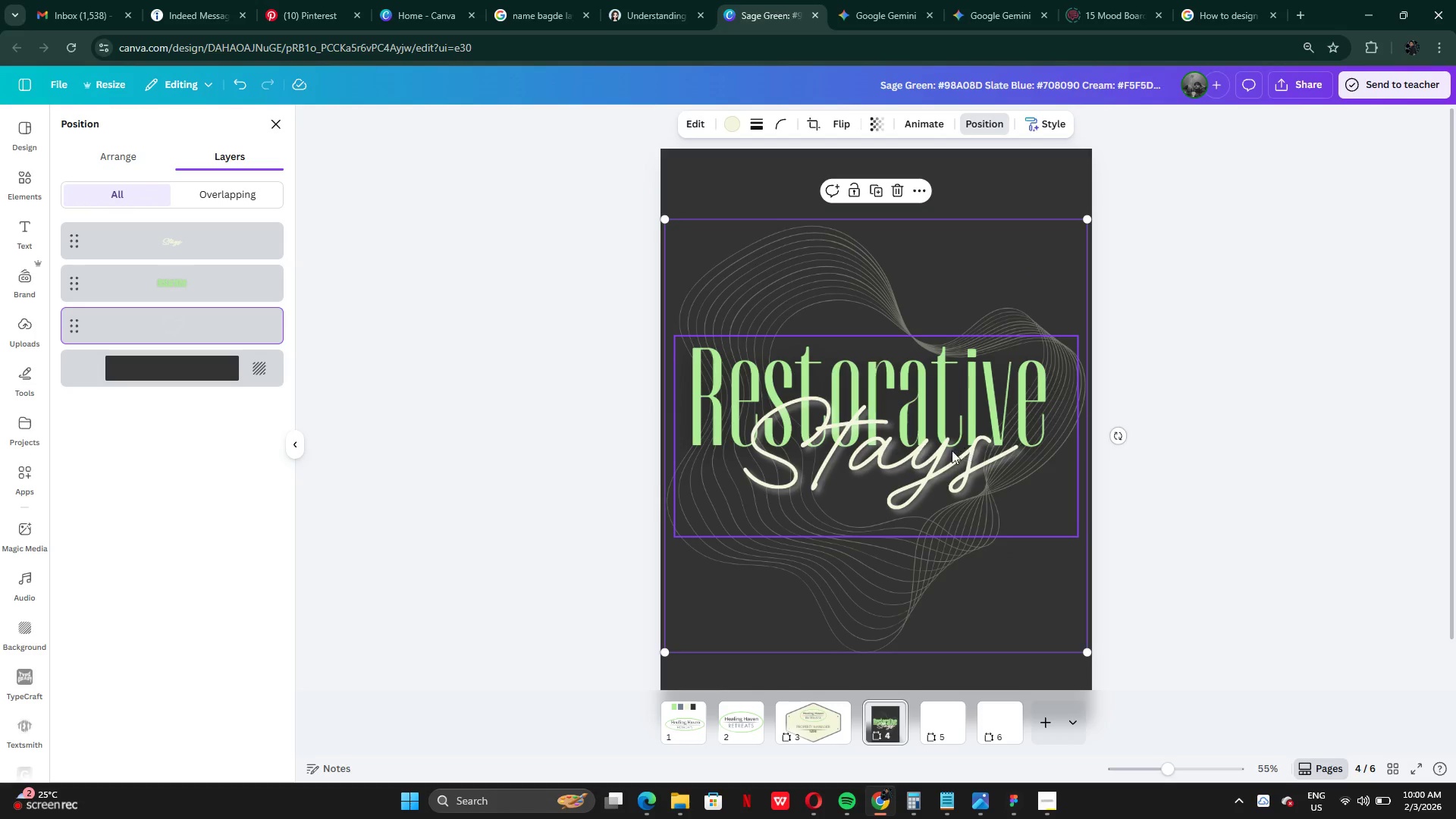 
left_click_drag(start_coordinate=[952, 450], to_coordinate=[949, 491])
 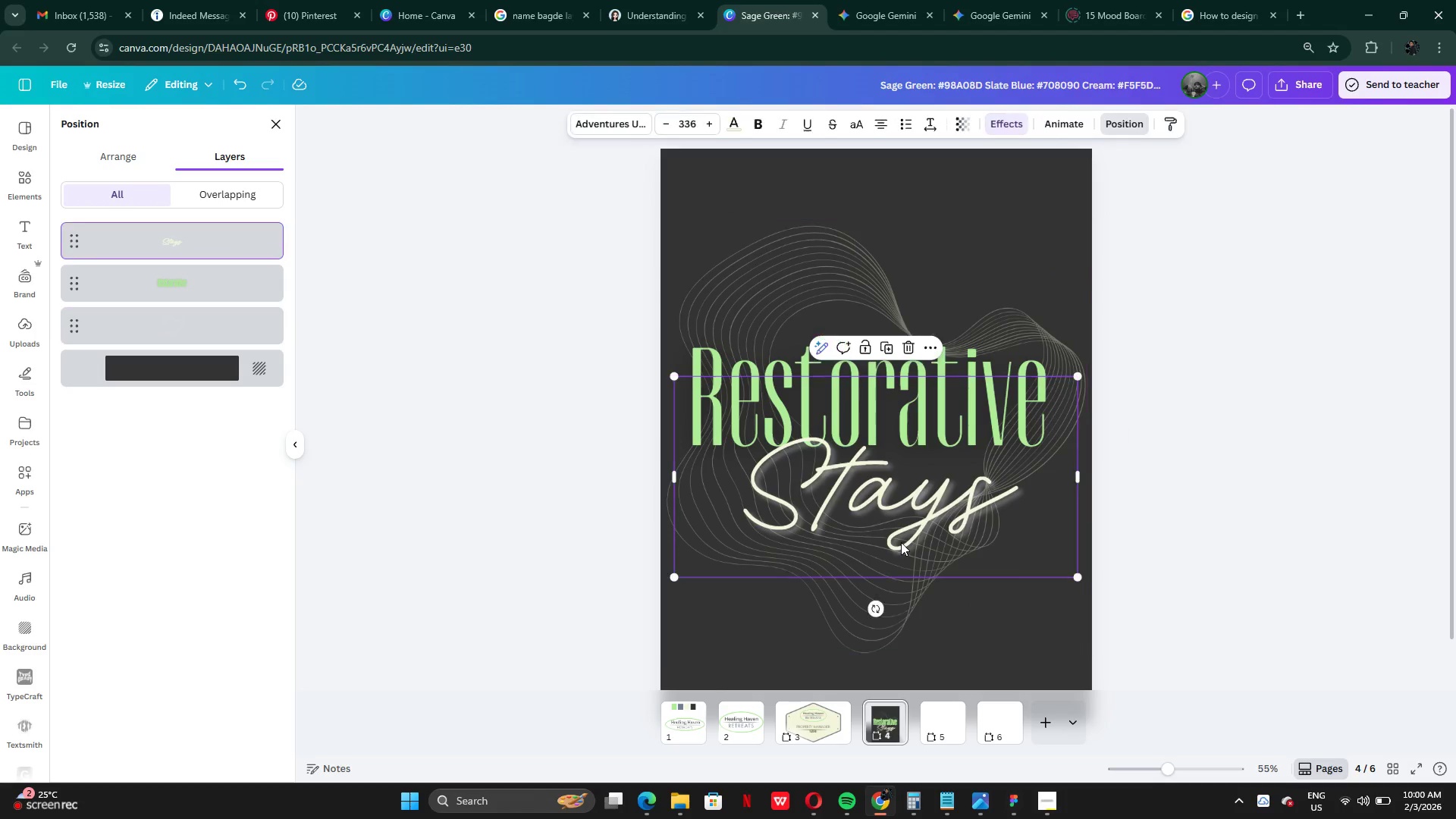 
left_click_drag(start_coordinate=[869, 613], to_coordinate=[886, 604])
 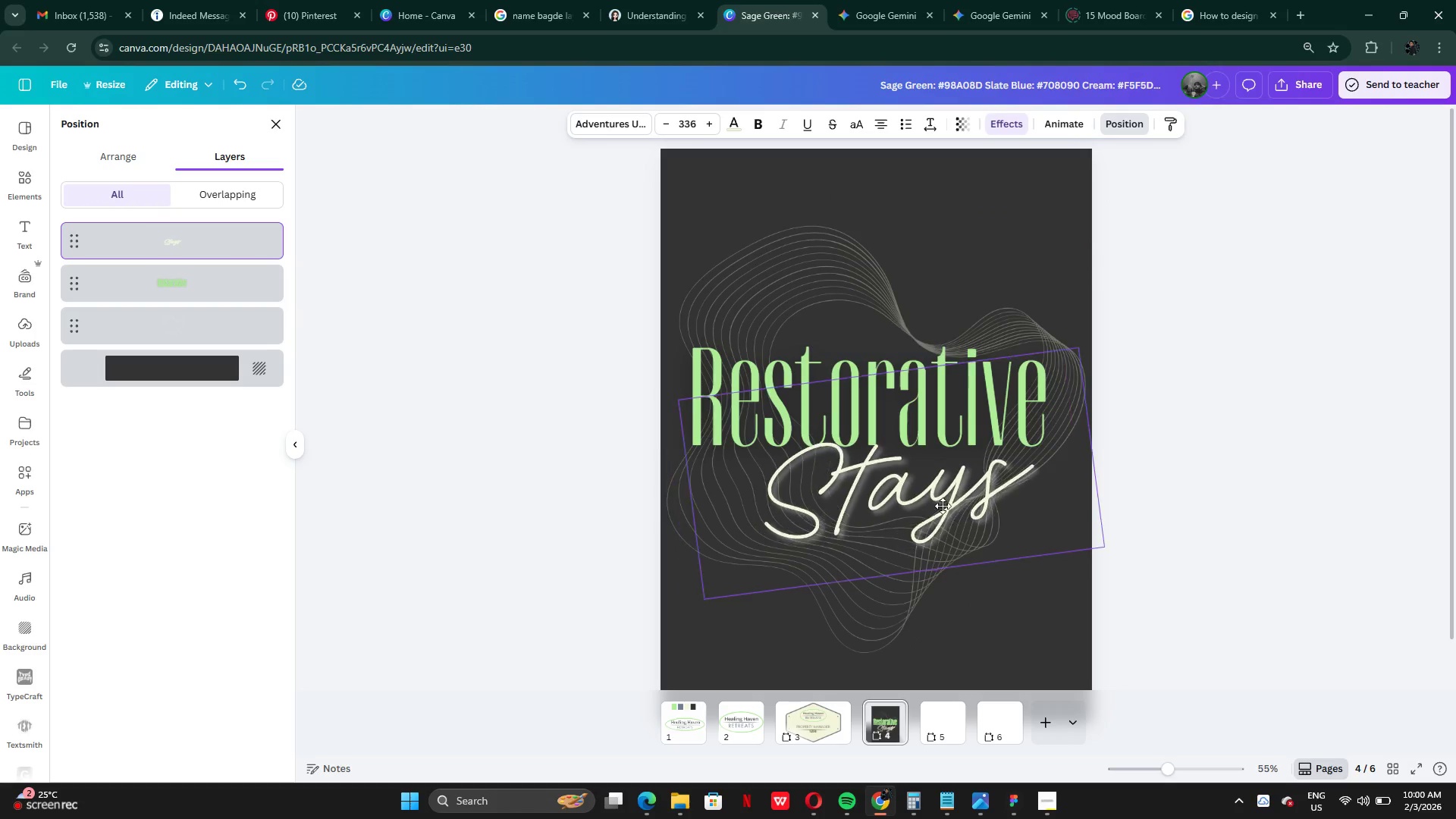 
left_click_drag(start_coordinate=[915, 516], to_coordinate=[963, 488])
 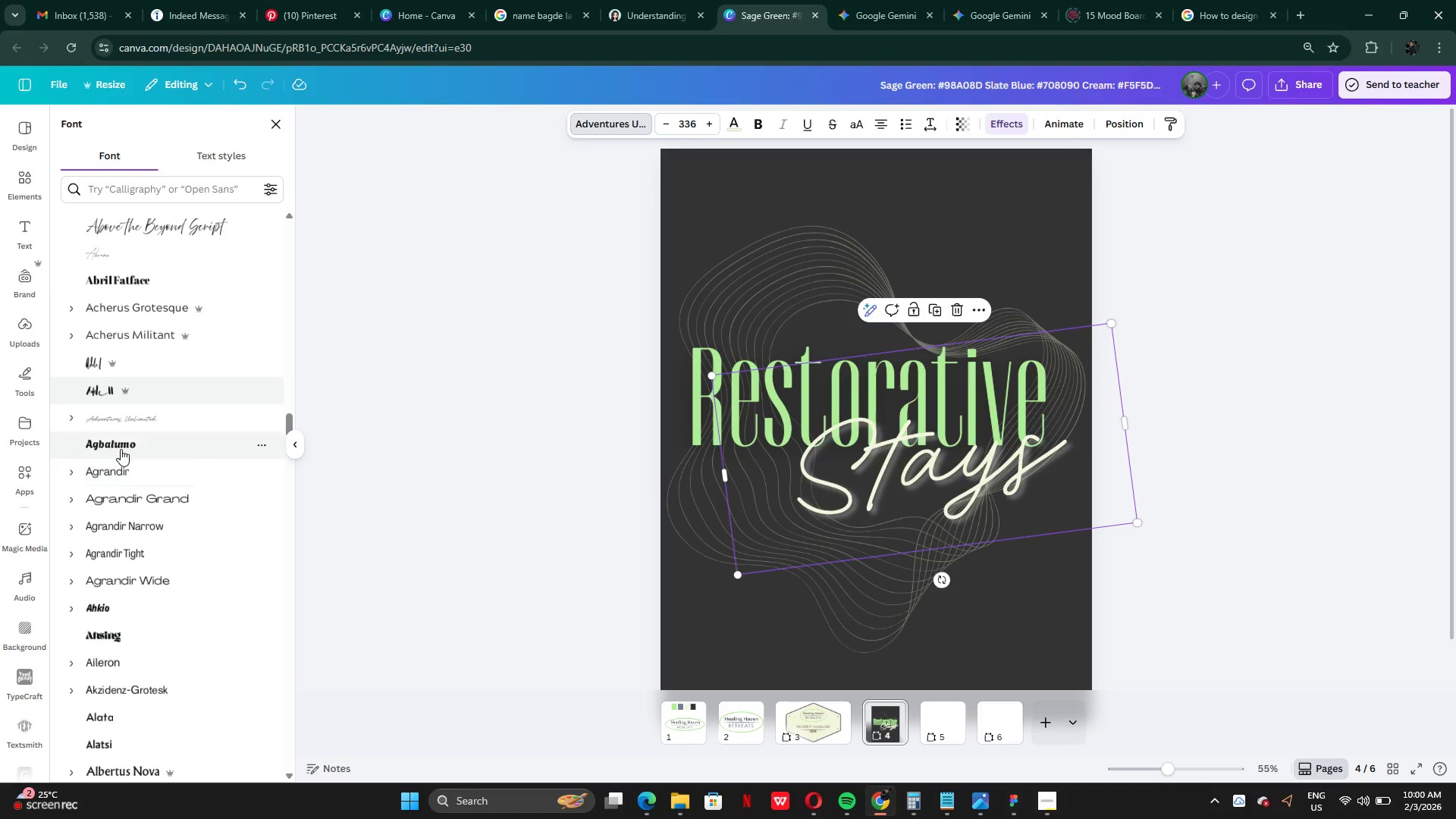 
left_click([133, 486])
 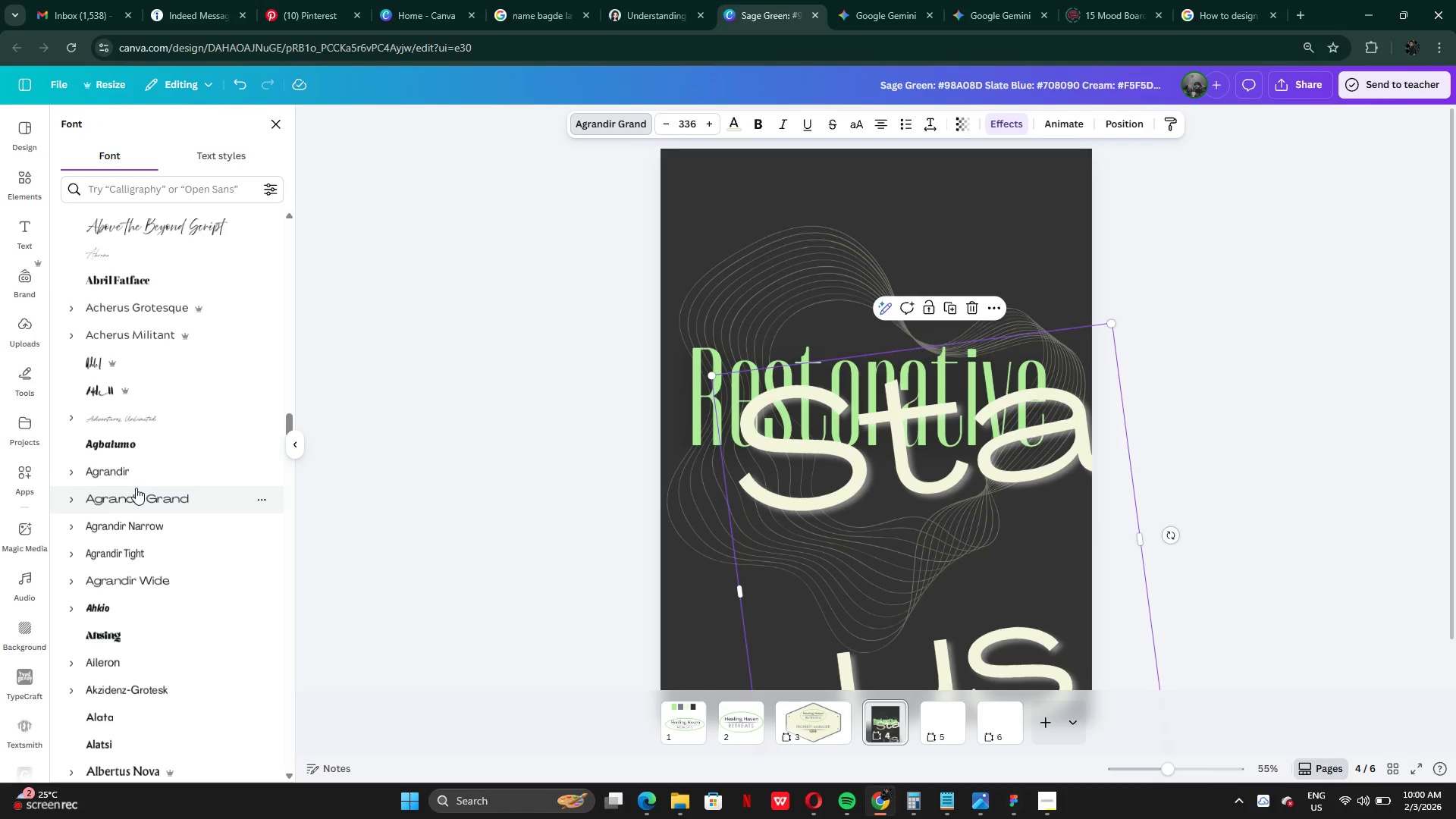 
left_click([139, 589])
 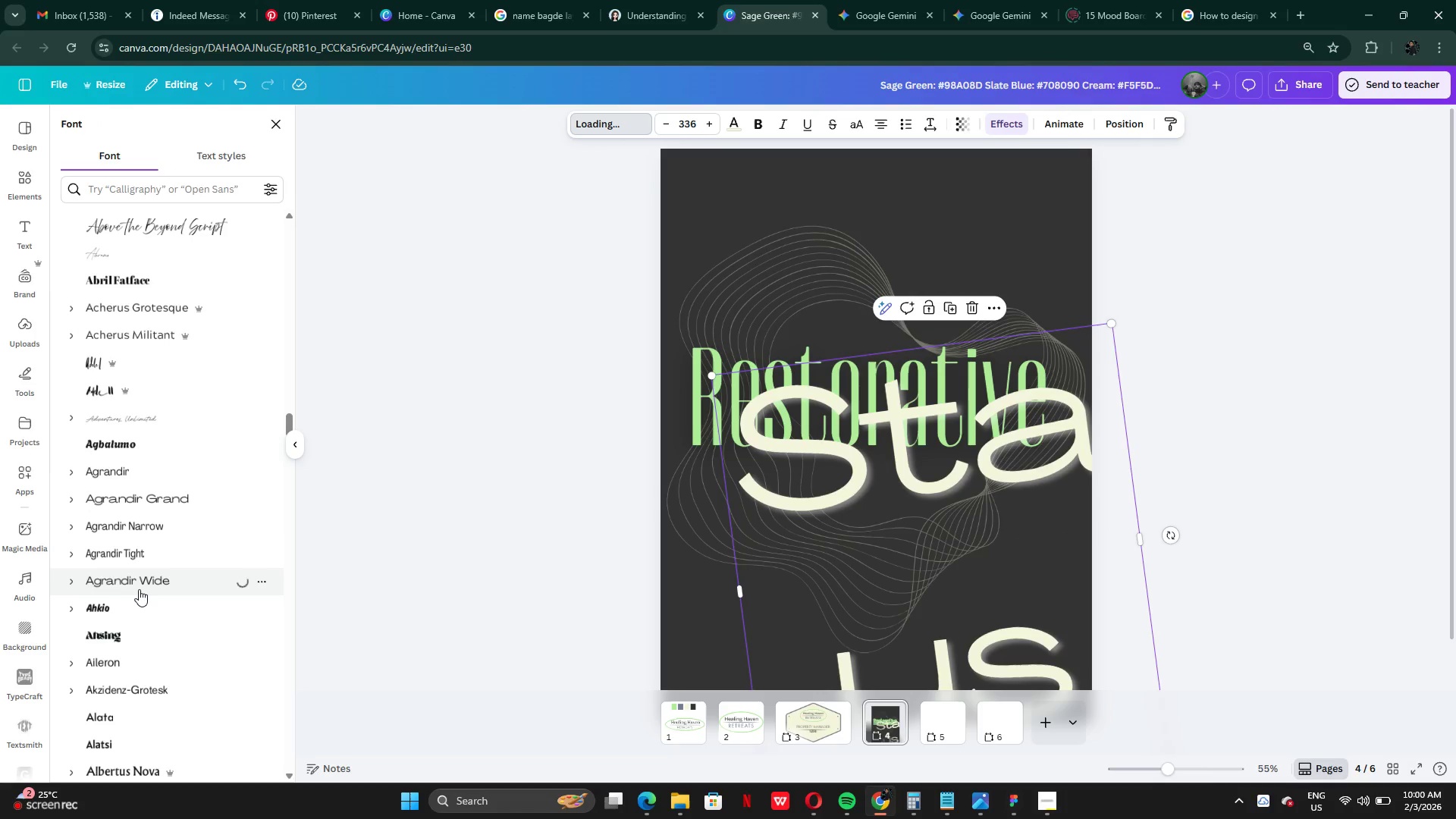 
scroll: coordinate [139, 589], scroll_direction: down, amount: 3.0
 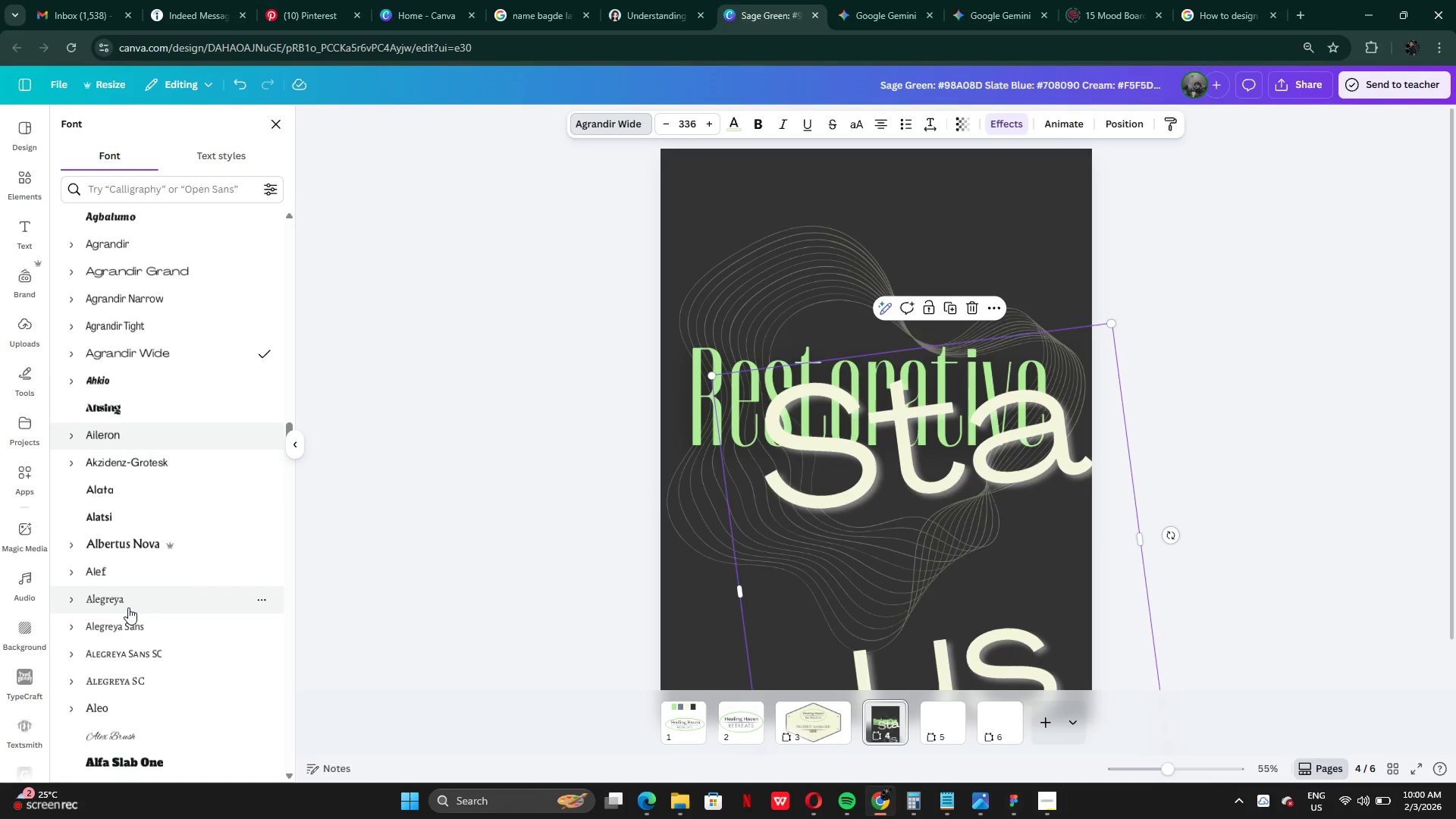 
left_click([128, 608])
 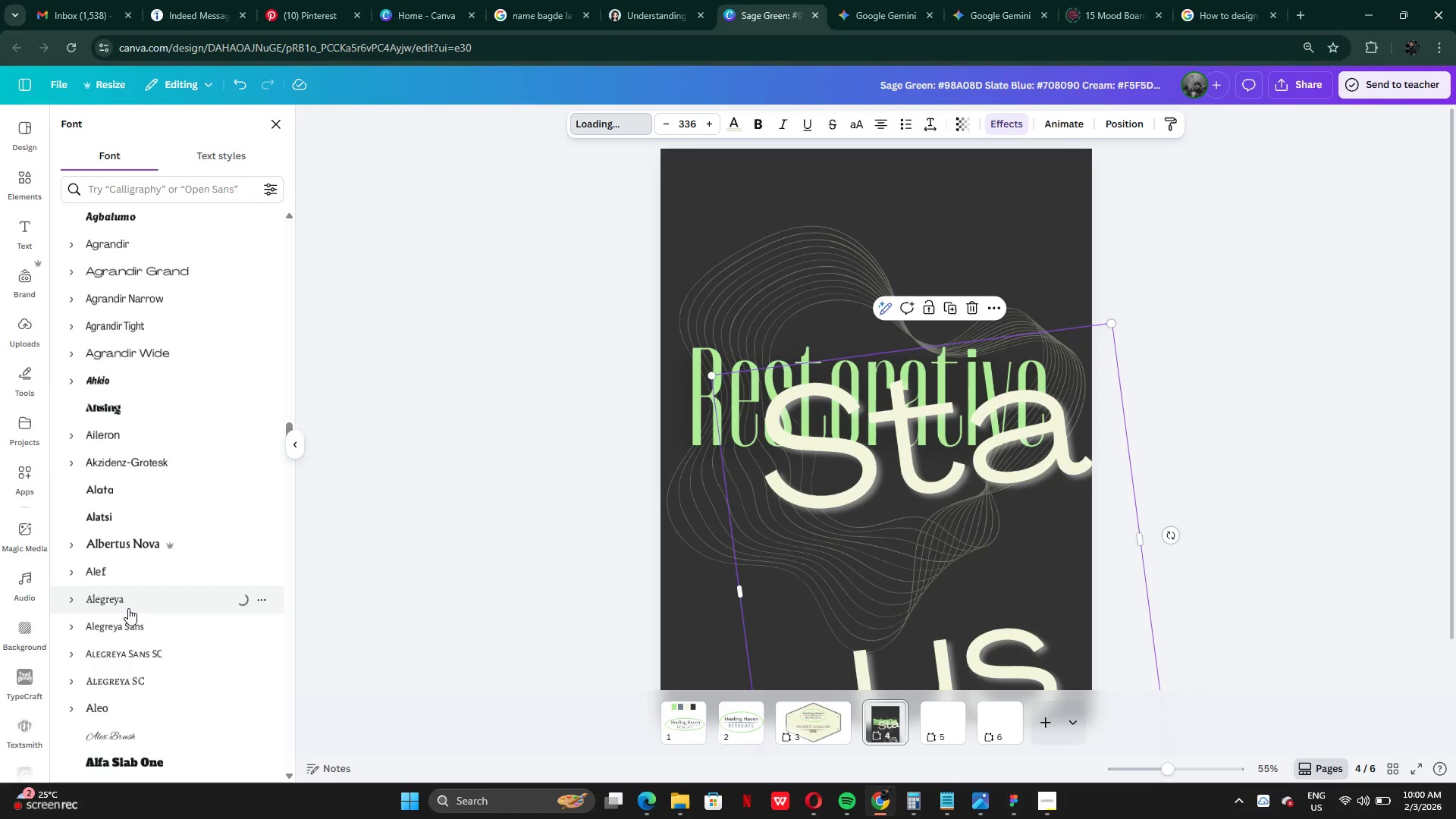 
scroll: coordinate [128, 608], scroll_direction: down, amount: 5.0
 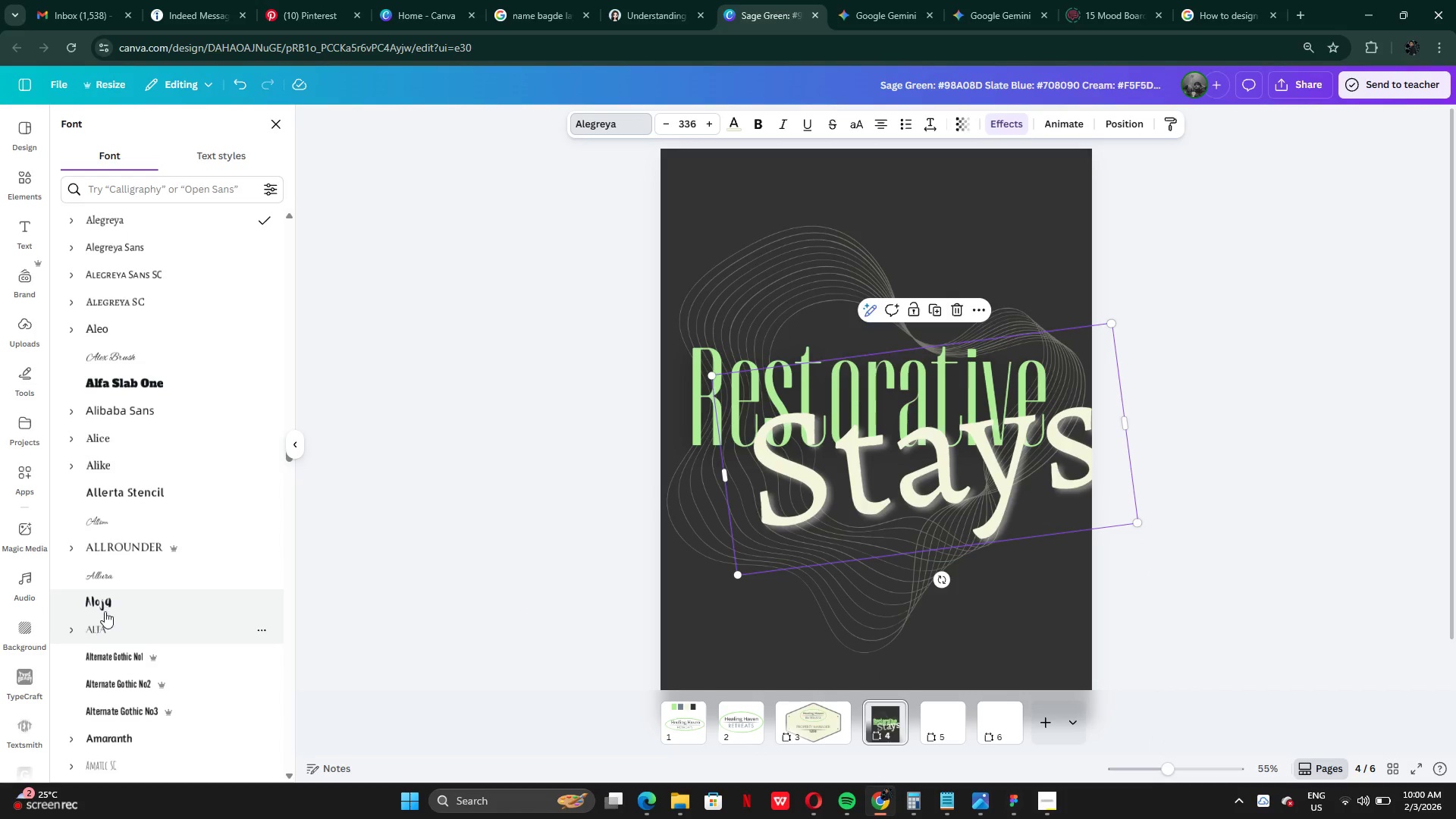 
left_click([106, 570])
 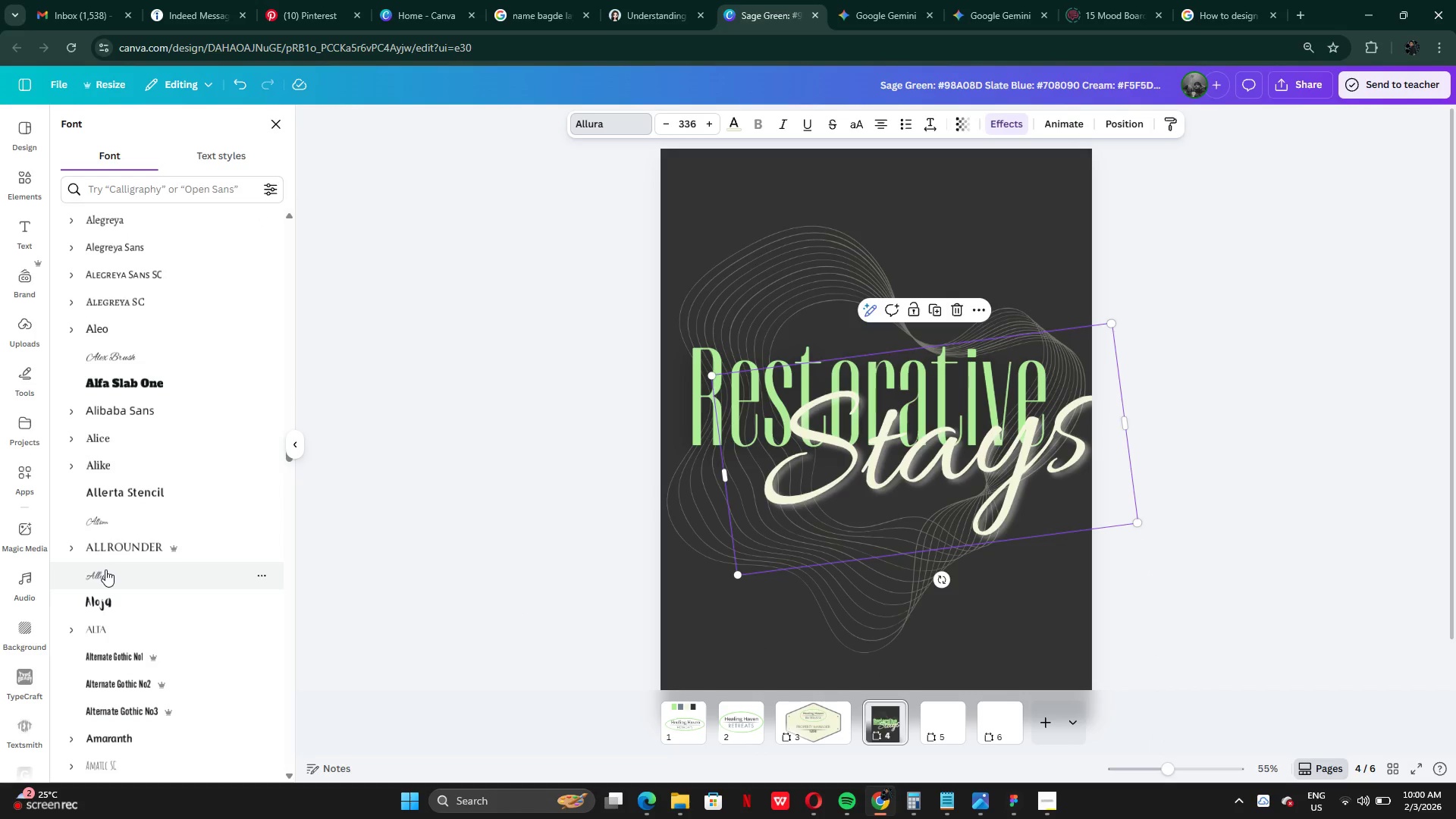 
scroll: coordinate [105, 569], scroll_direction: down, amount: 3.0
 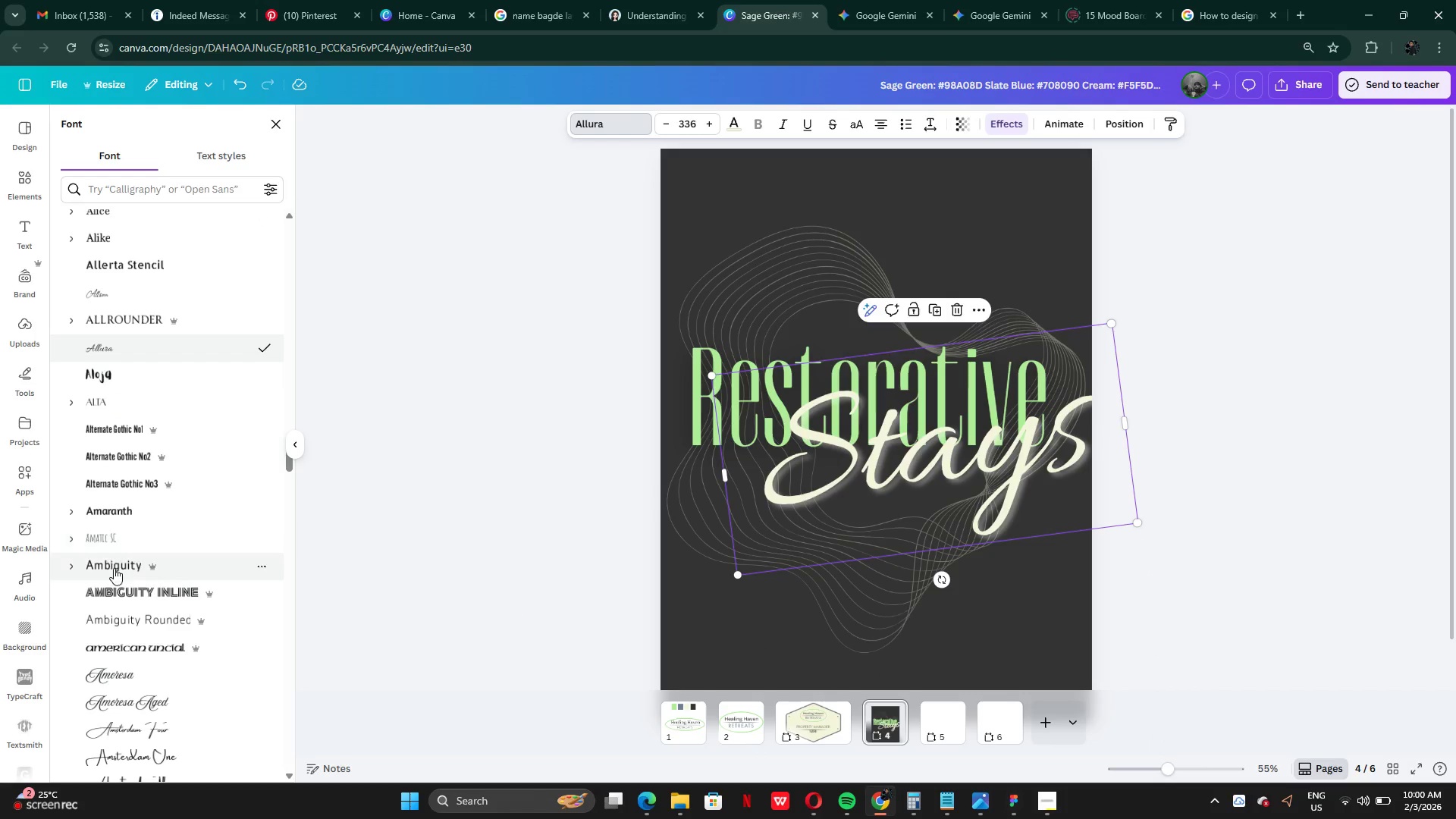 
left_click([114, 570])
 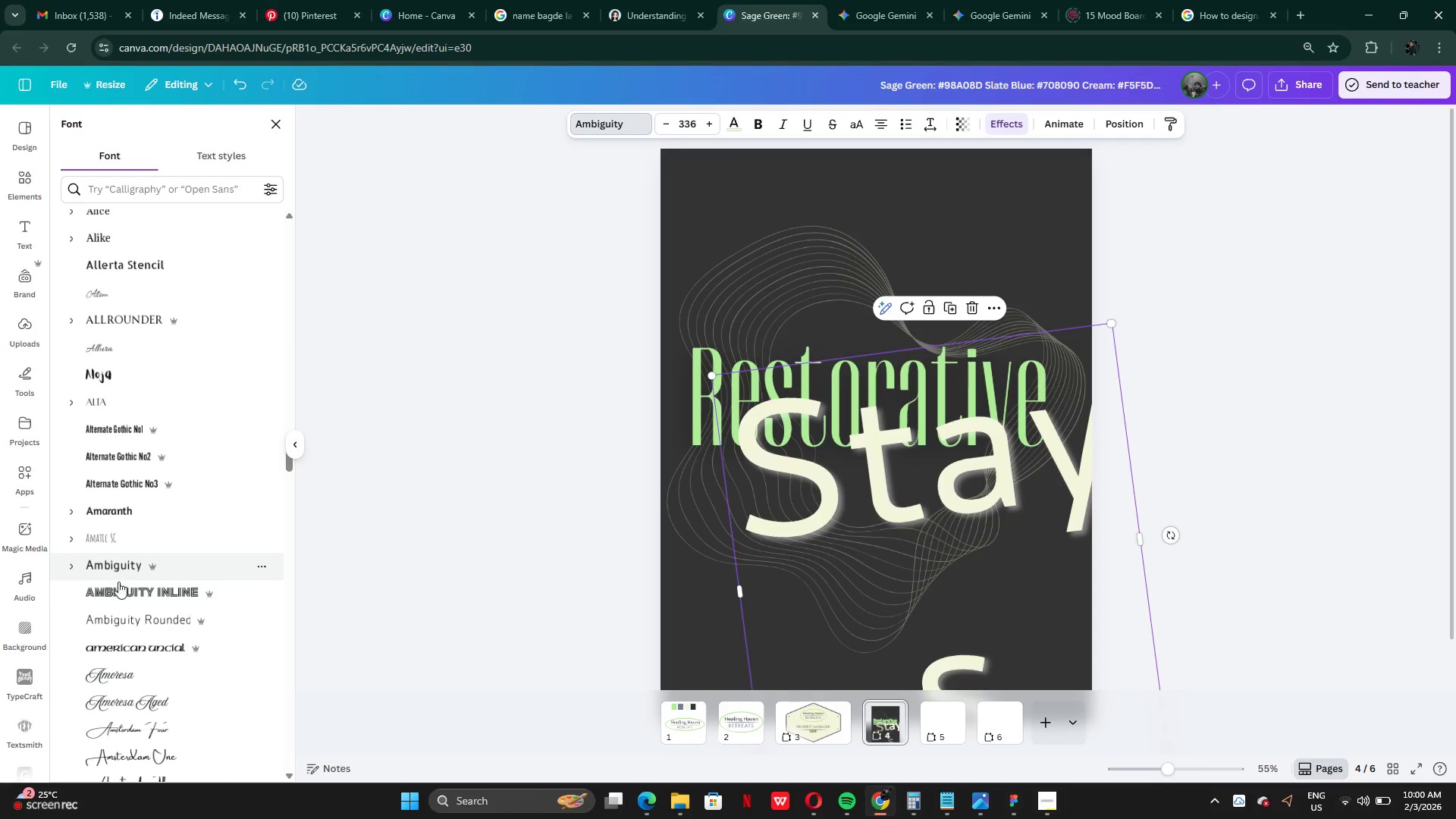 
left_click([121, 593])
 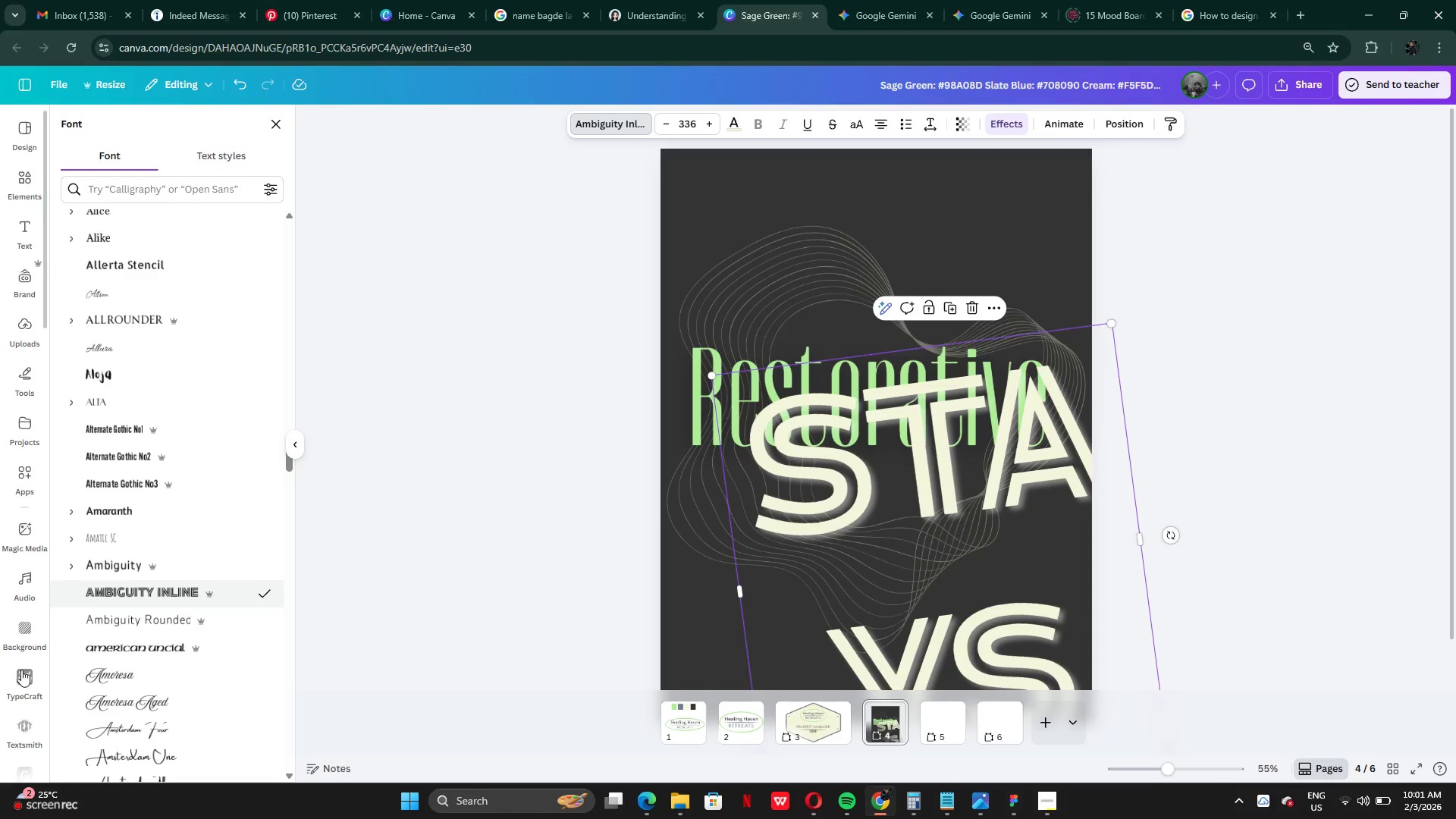 
left_click([121, 620])
 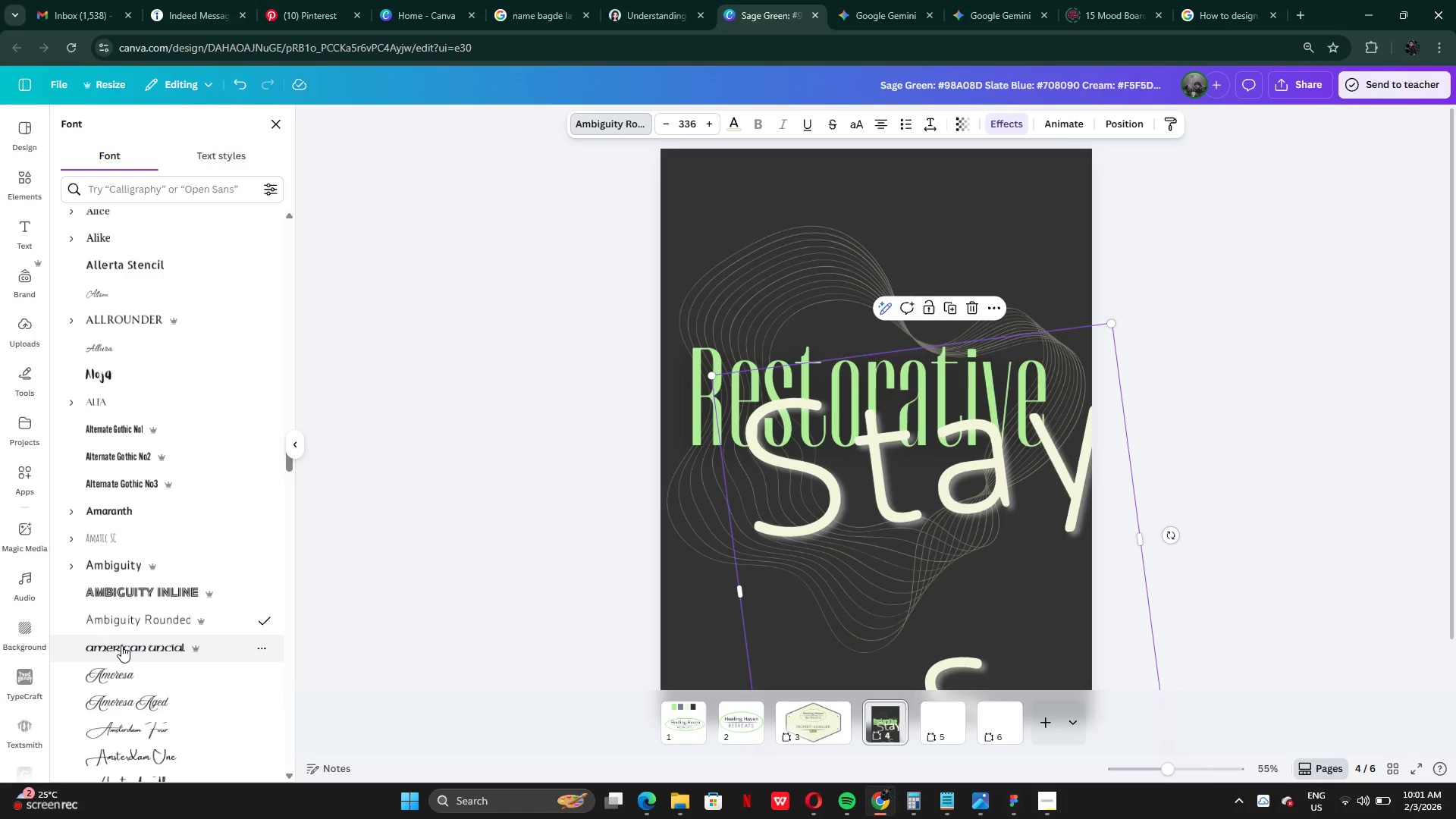 
left_click([124, 642])
 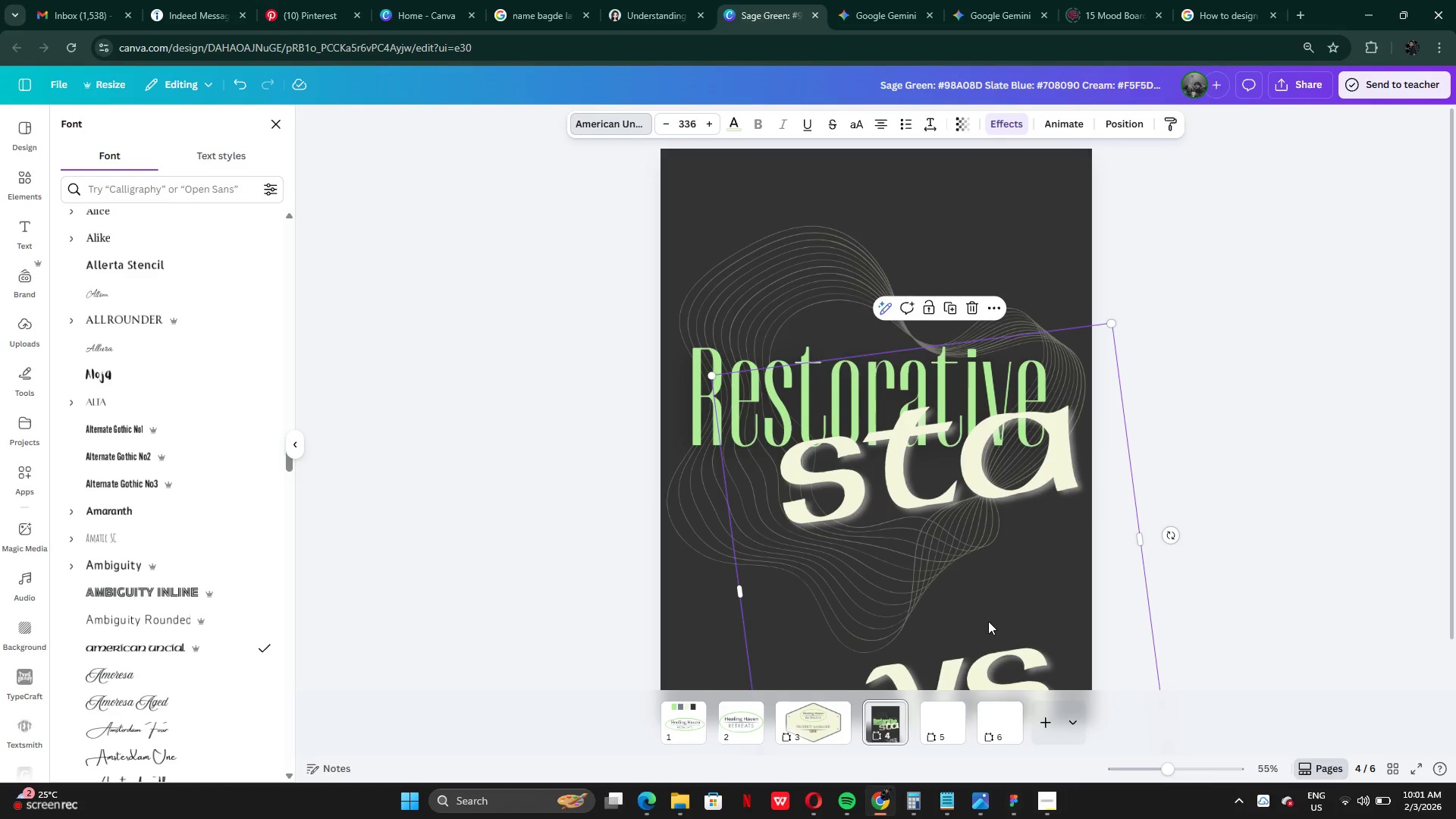 
left_click_drag(start_coordinate=[992, 618], to_coordinate=[976, 493])
 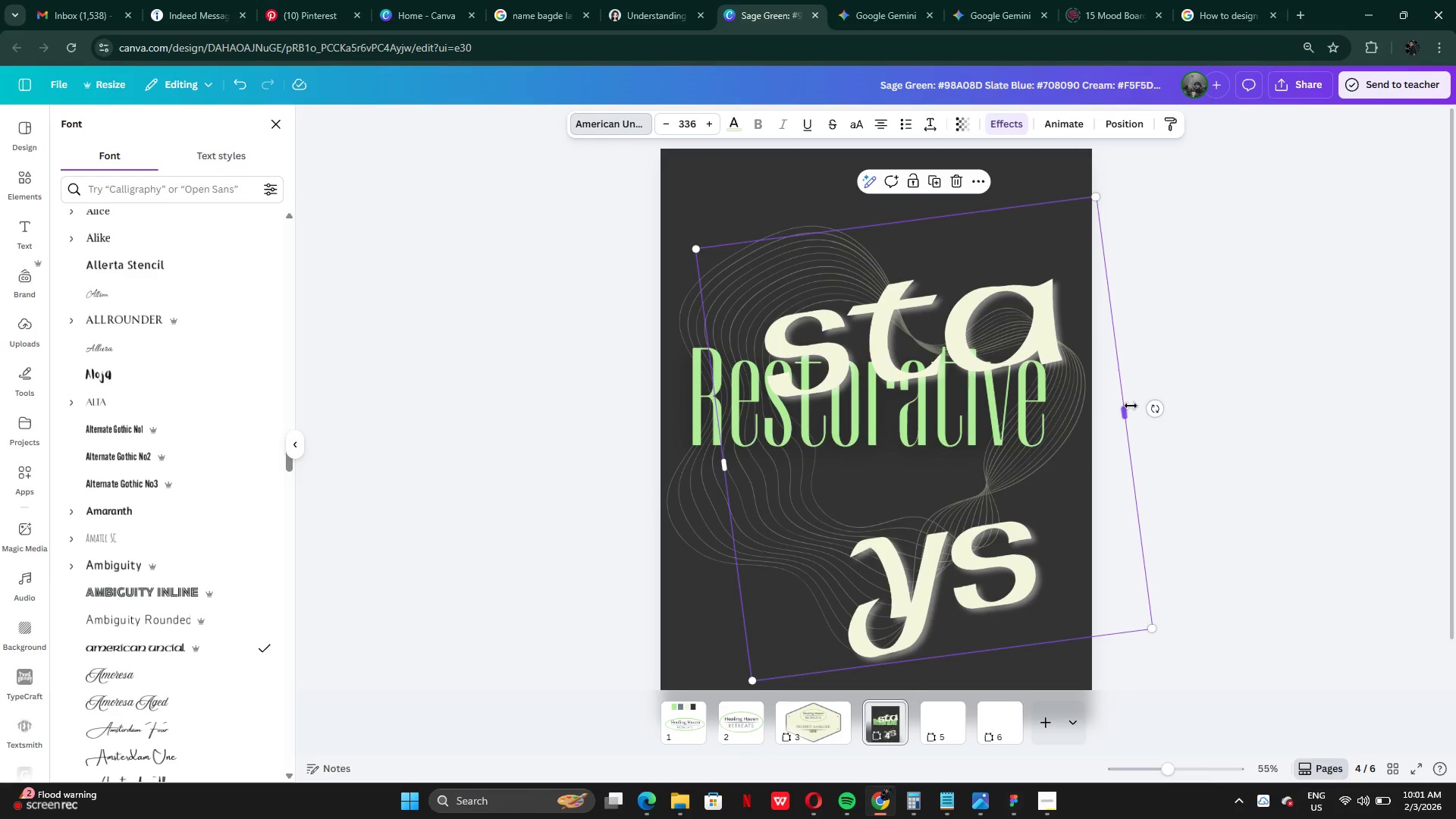 
left_click_drag(start_coordinate=[1131, 406], to_coordinate=[1330, 340])
 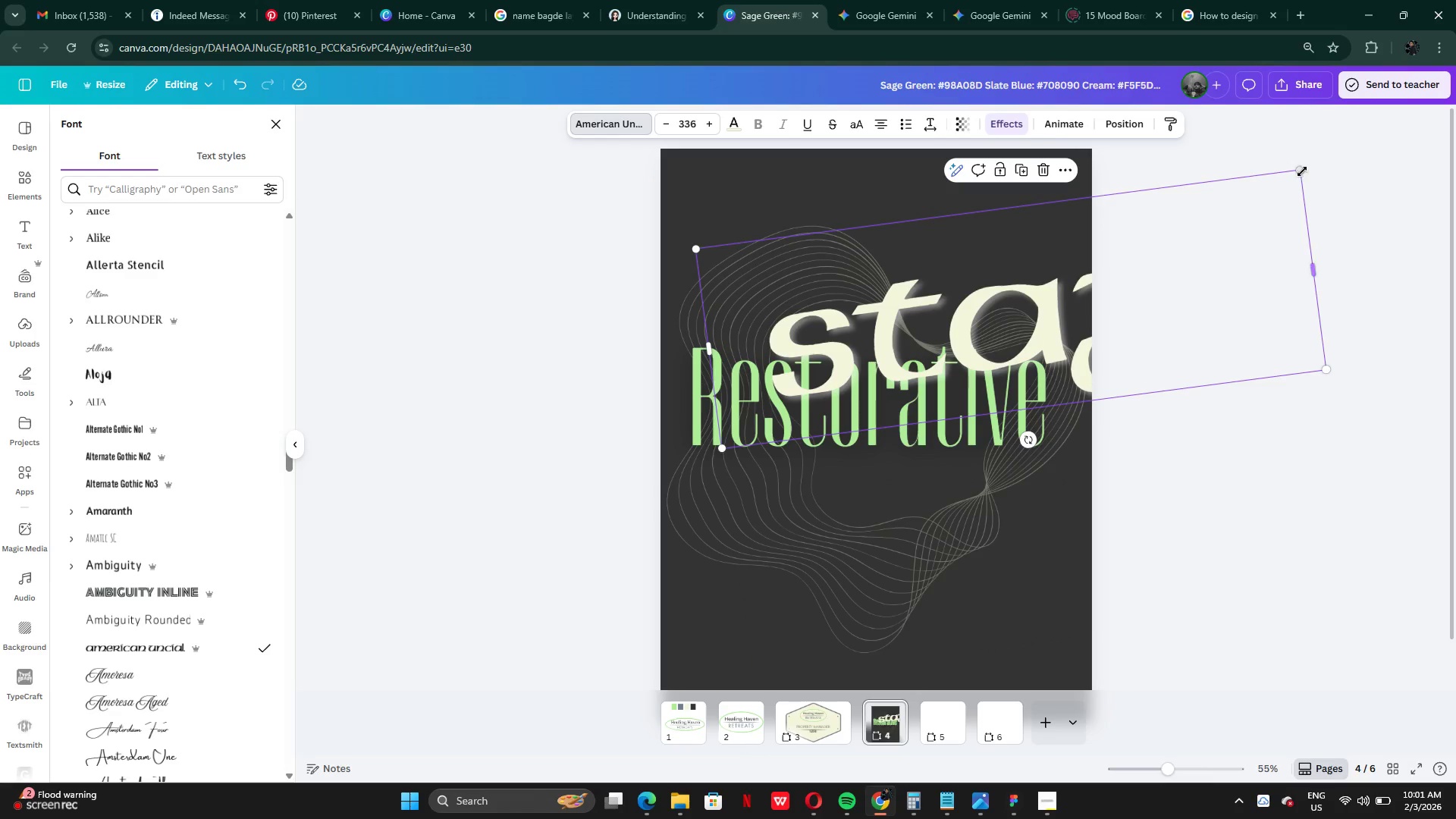 
left_click_drag(start_coordinate=[1301, 170], to_coordinate=[1062, 388])
 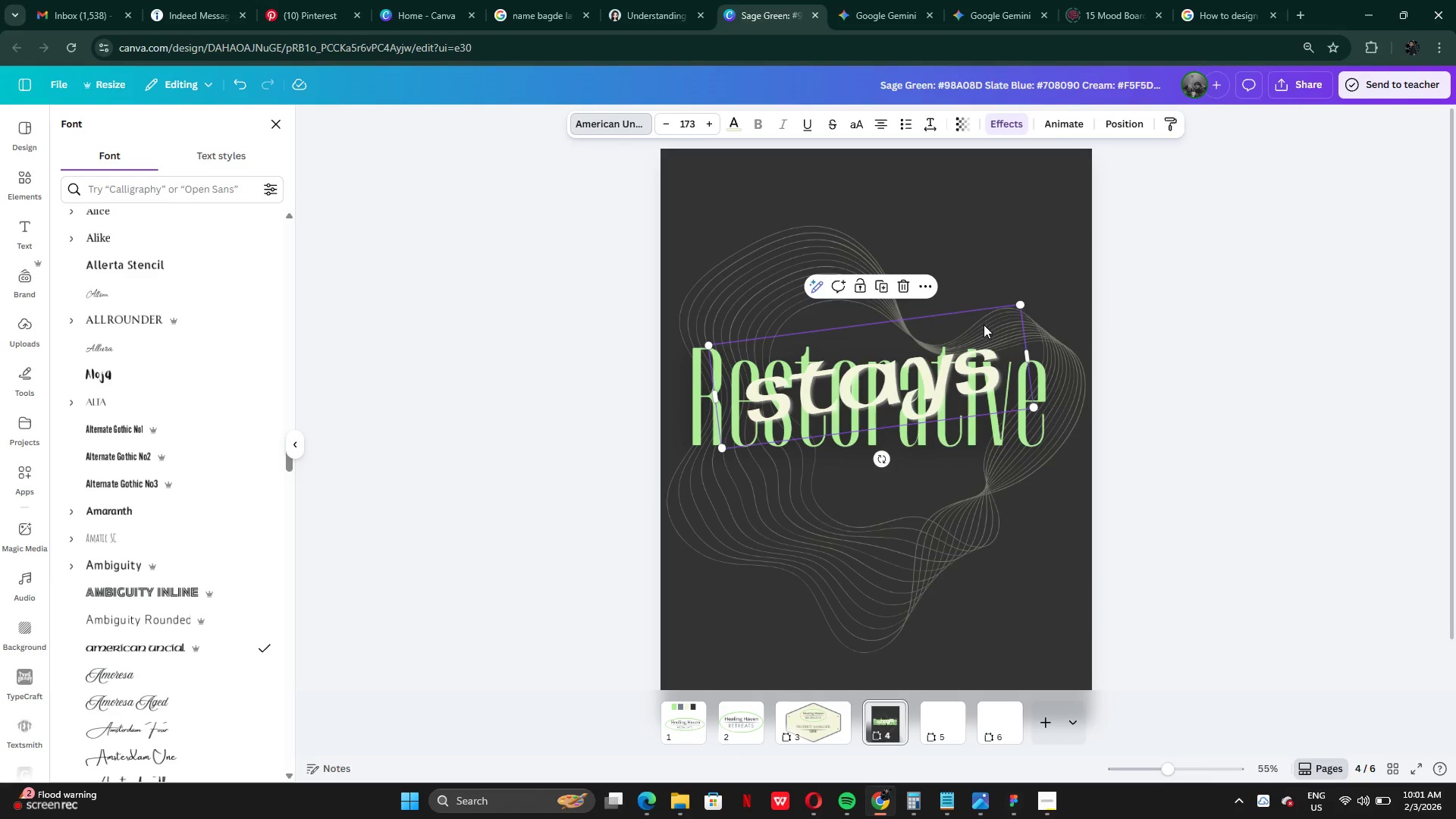 
left_click_drag(start_coordinate=[984, 325], to_coordinate=[1036, 398])
 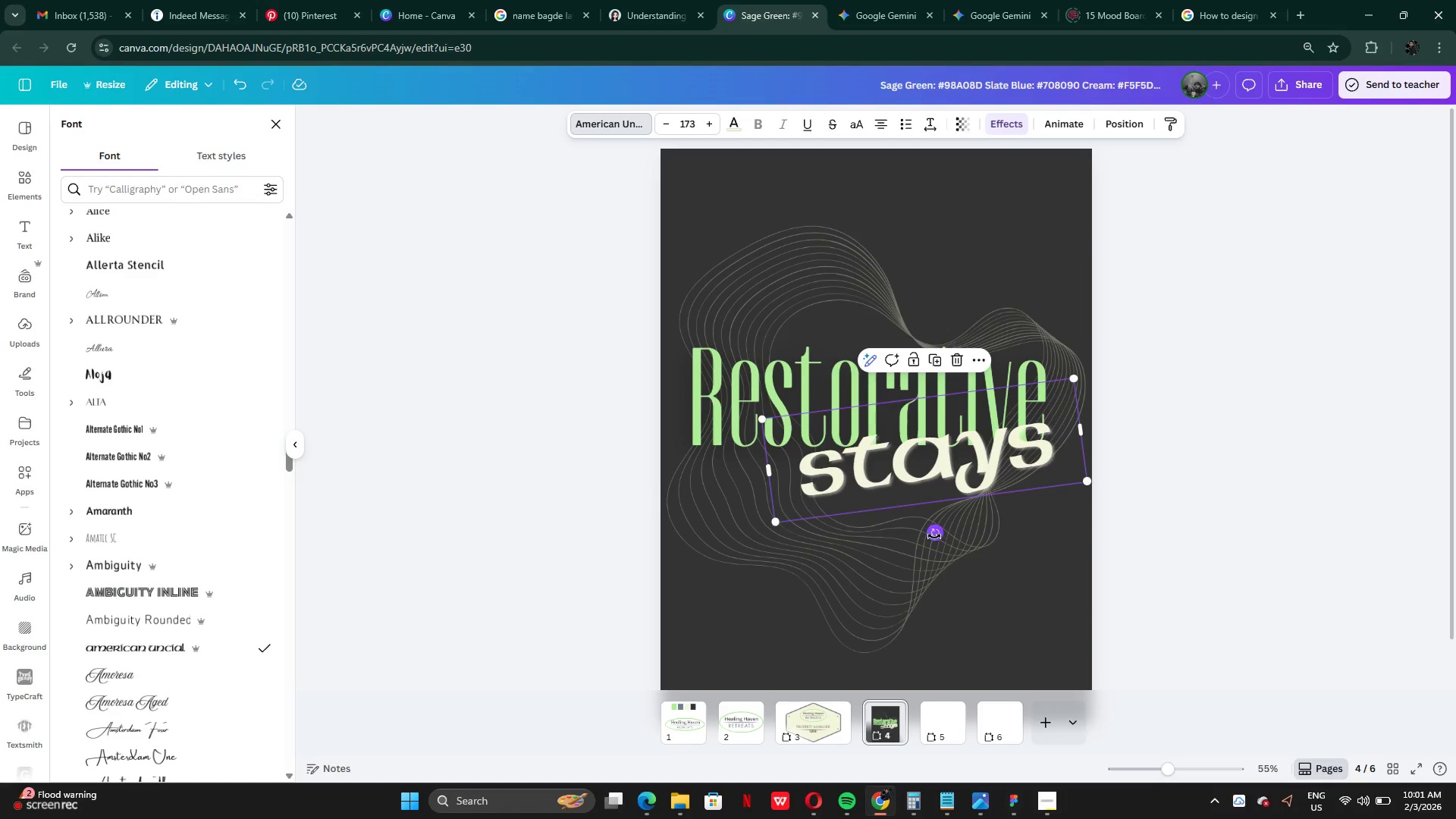 
left_click_drag(start_coordinate=[934, 536], to_coordinate=[930, 529])
 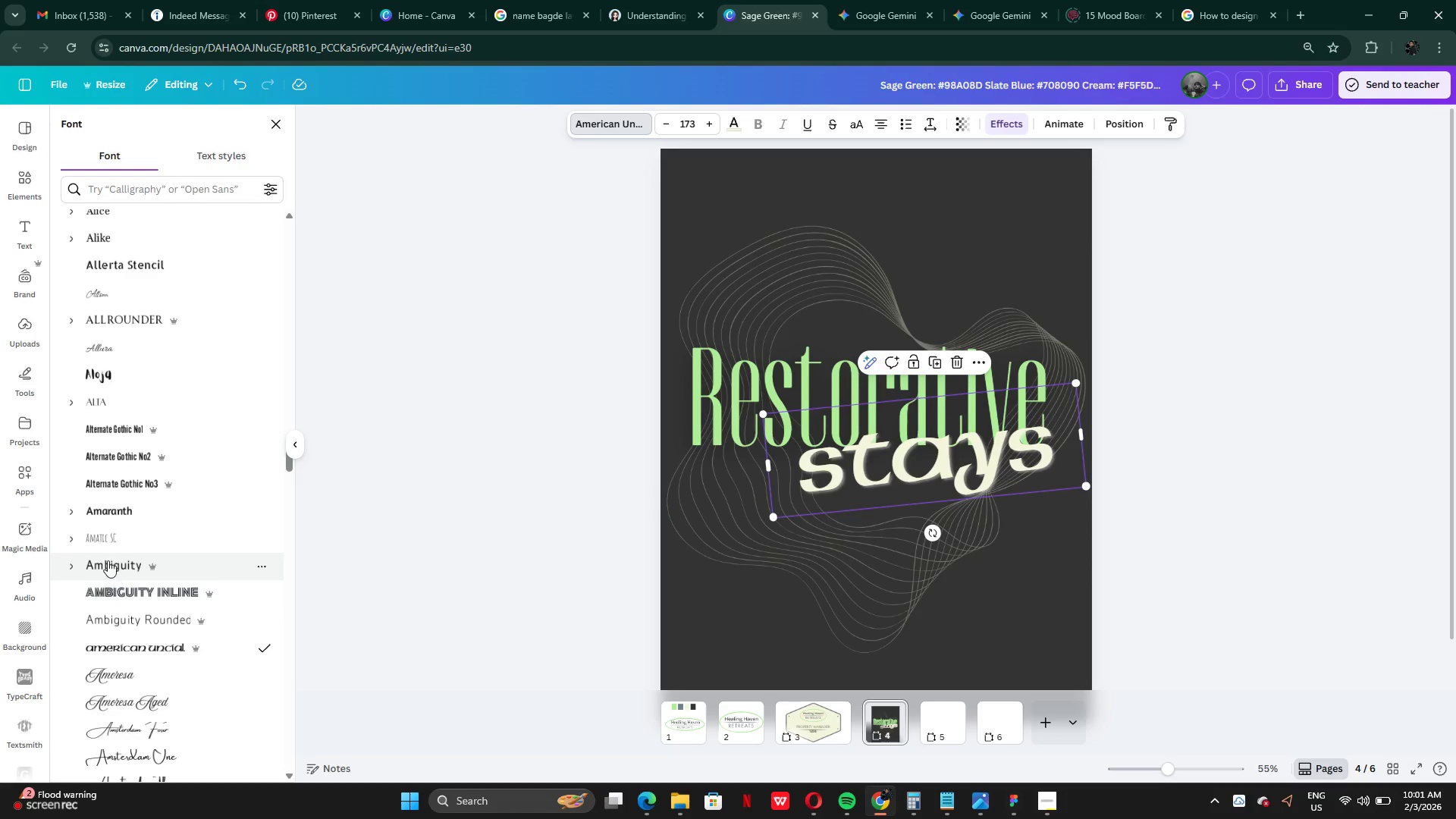 
left_click([108, 559])
 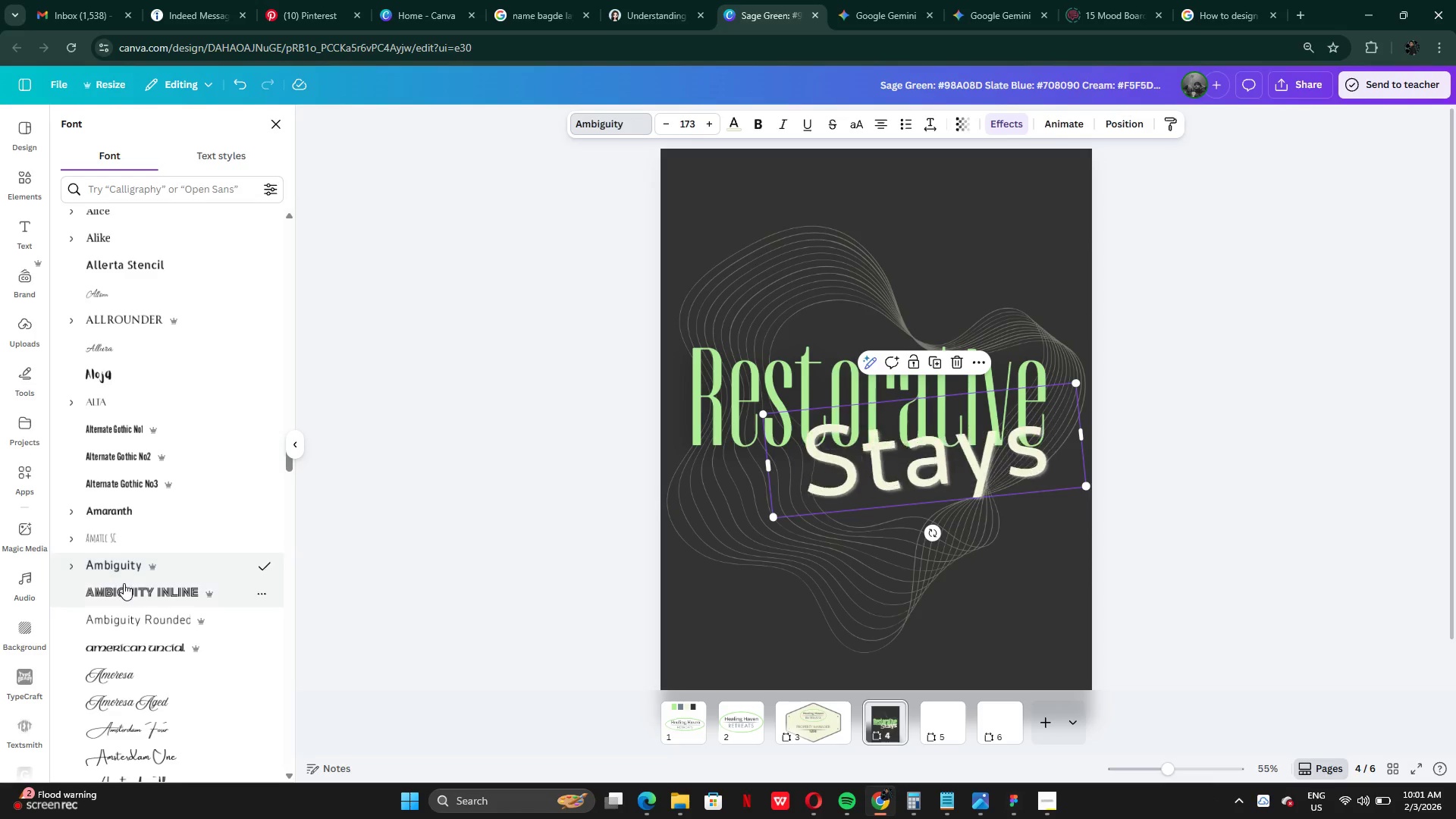 
scroll: coordinate [116, 687], scroll_direction: down, amount: 5.0
 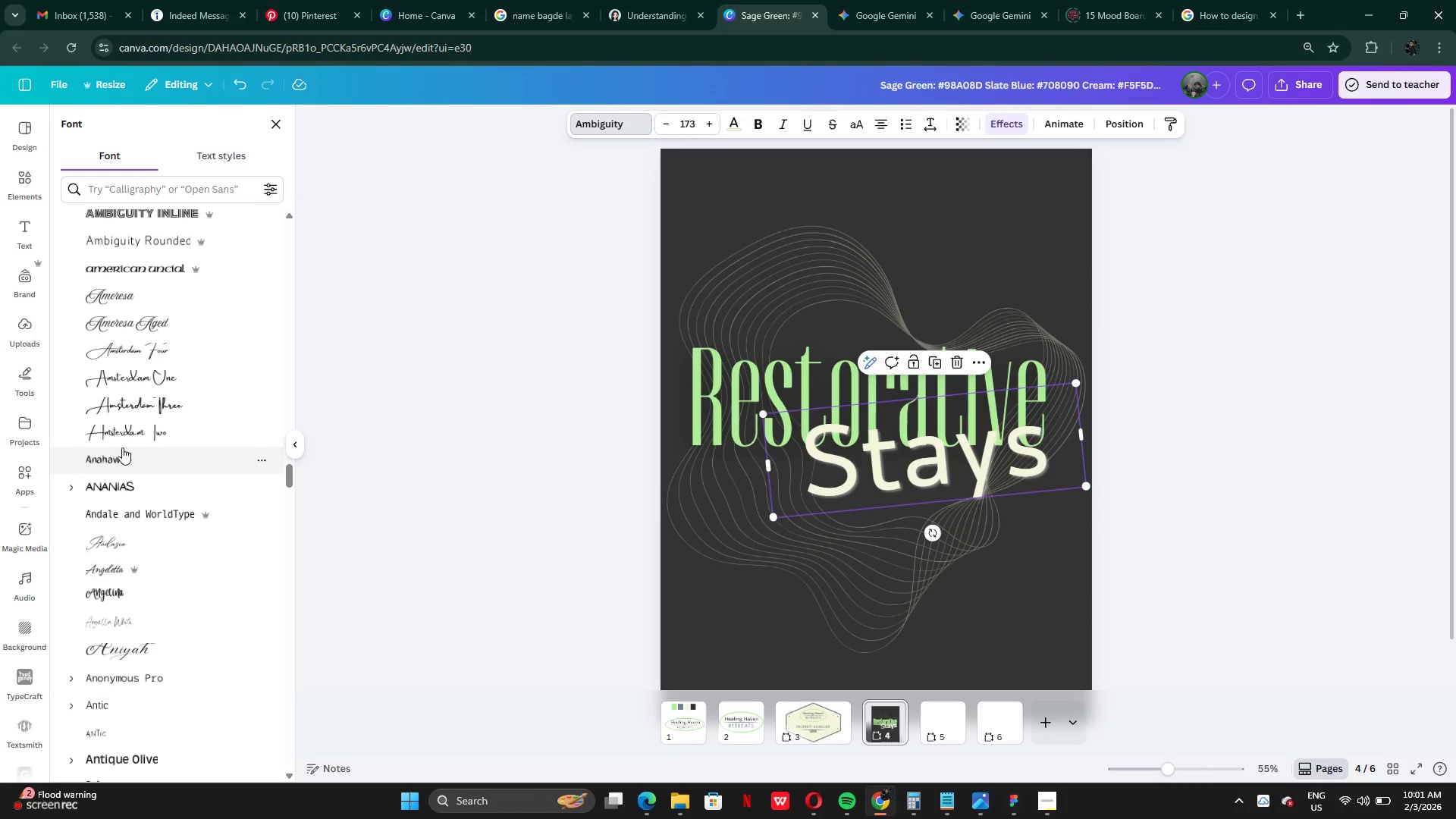 
left_click([121, 454])
 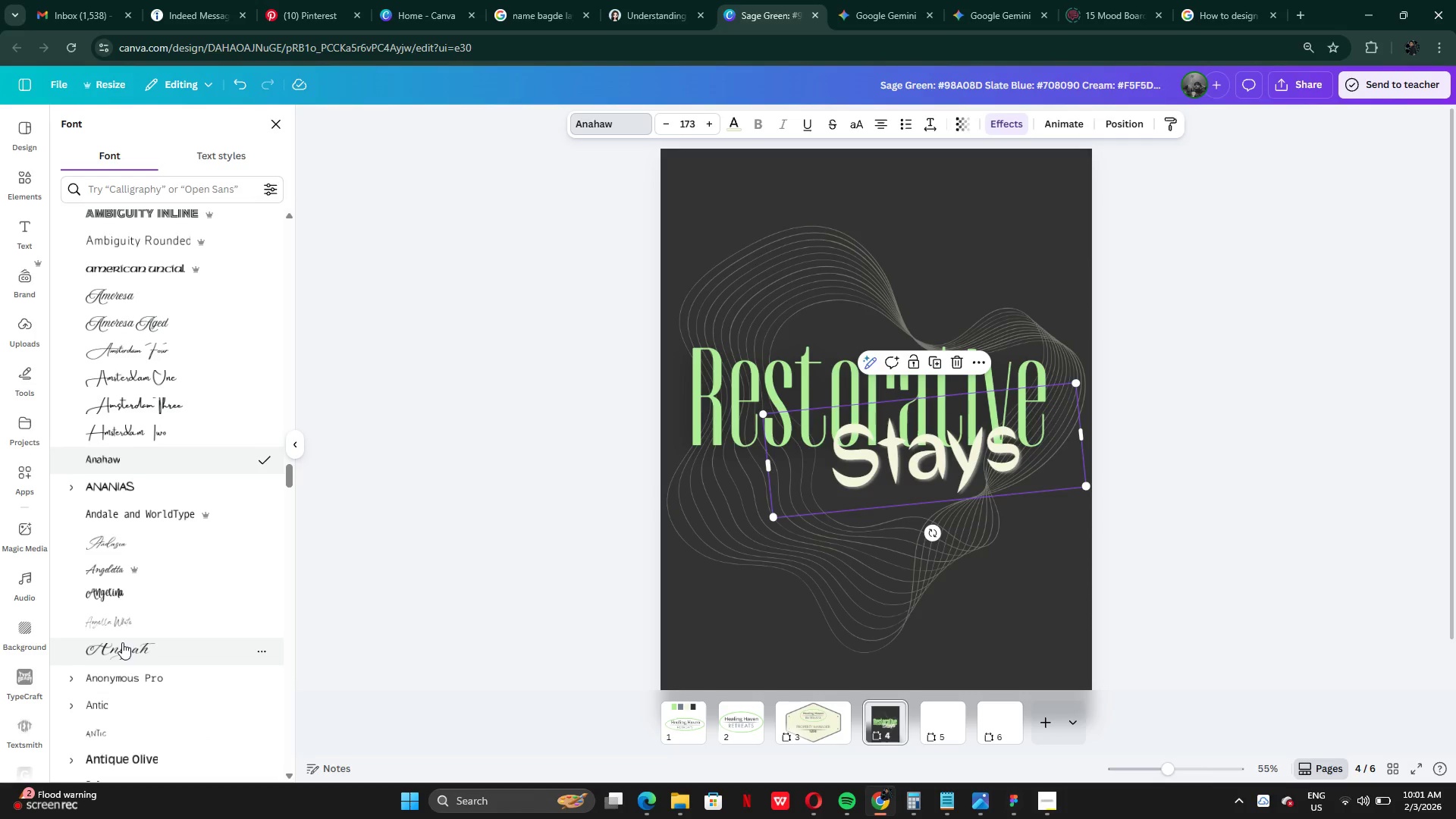 
left_click([124, 657])
 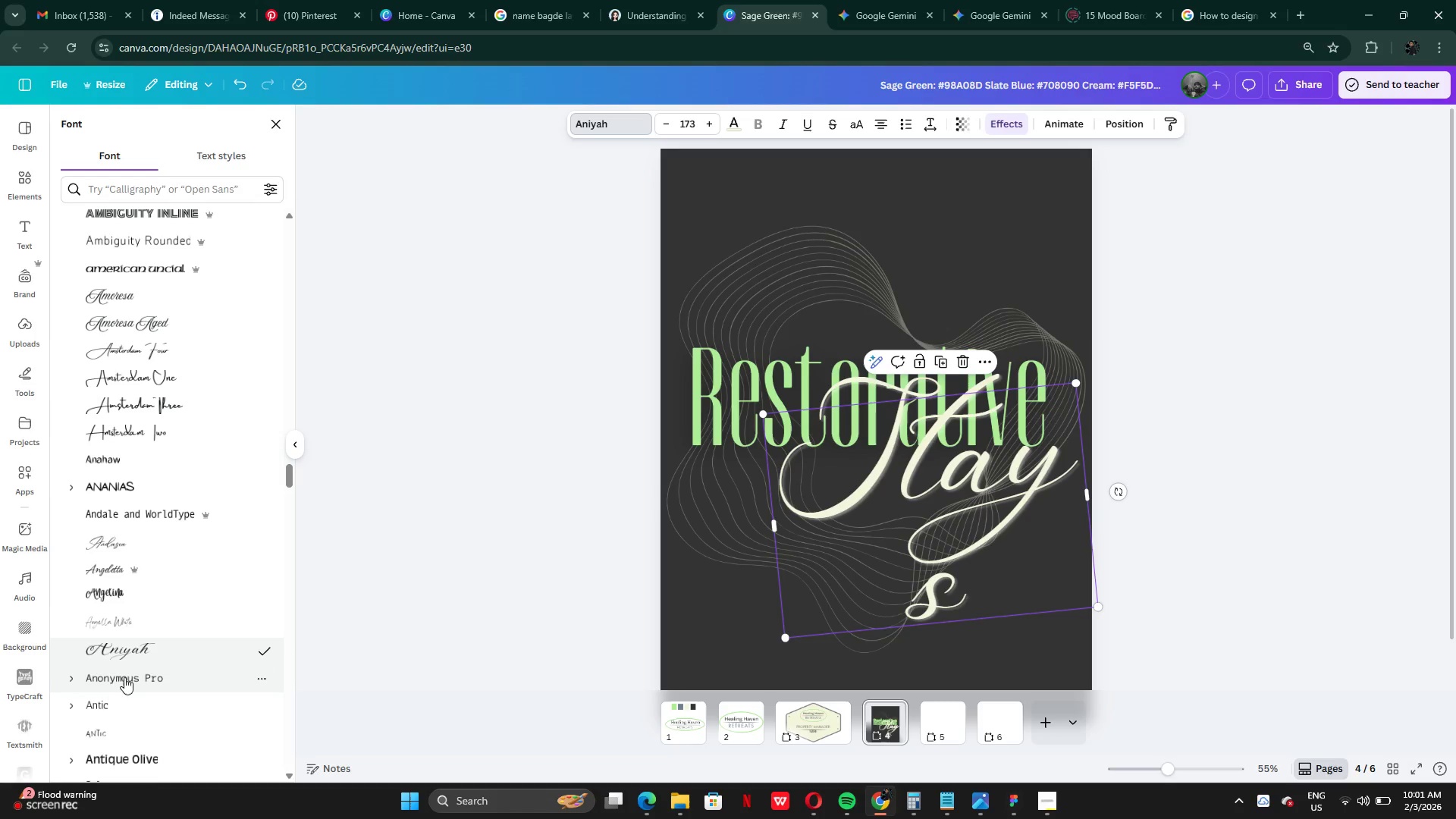 
left_click([118, 703])
 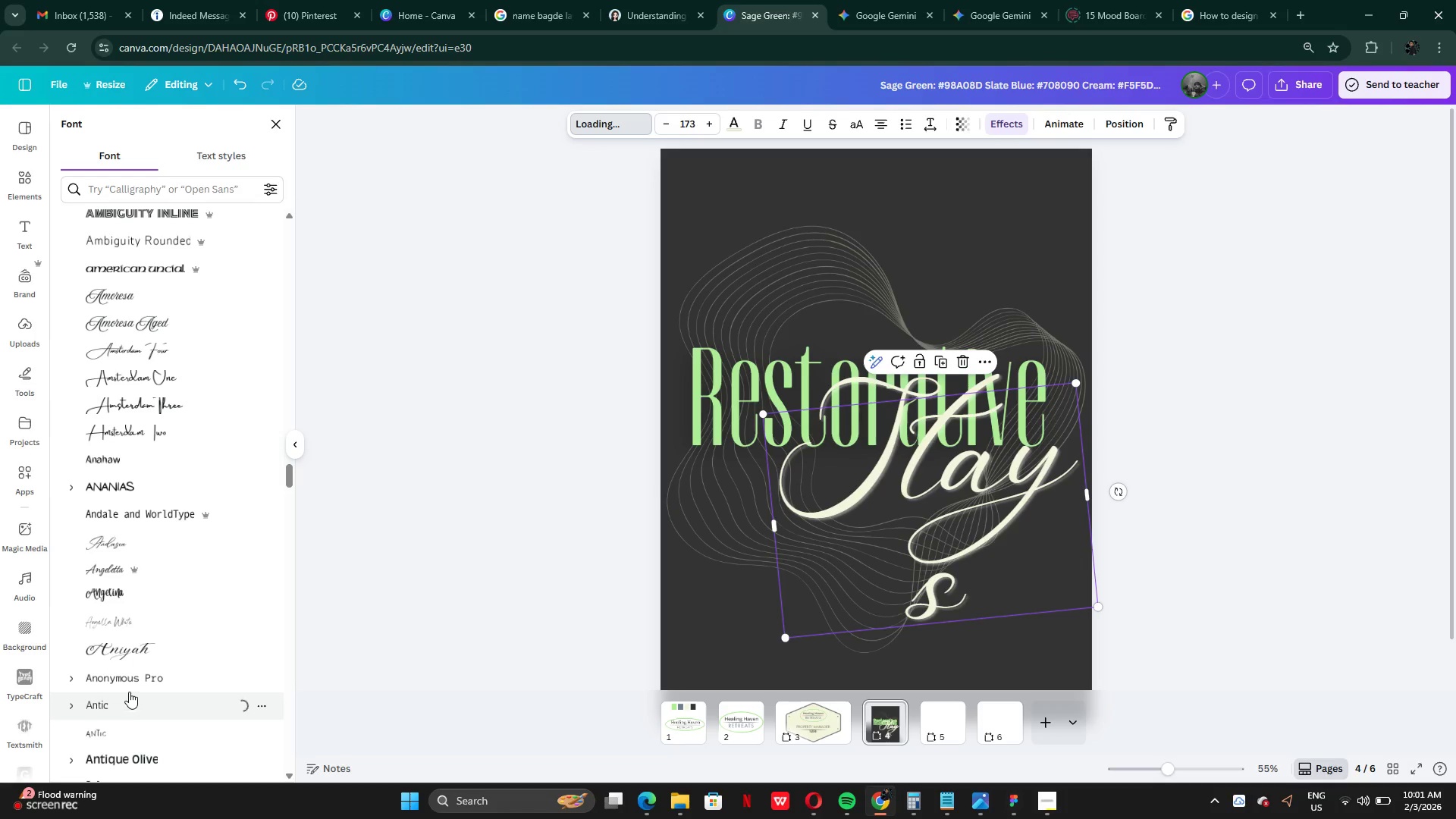 
scroll: coordinate [108, 590], scroll_direction: down, amount: 4.0
 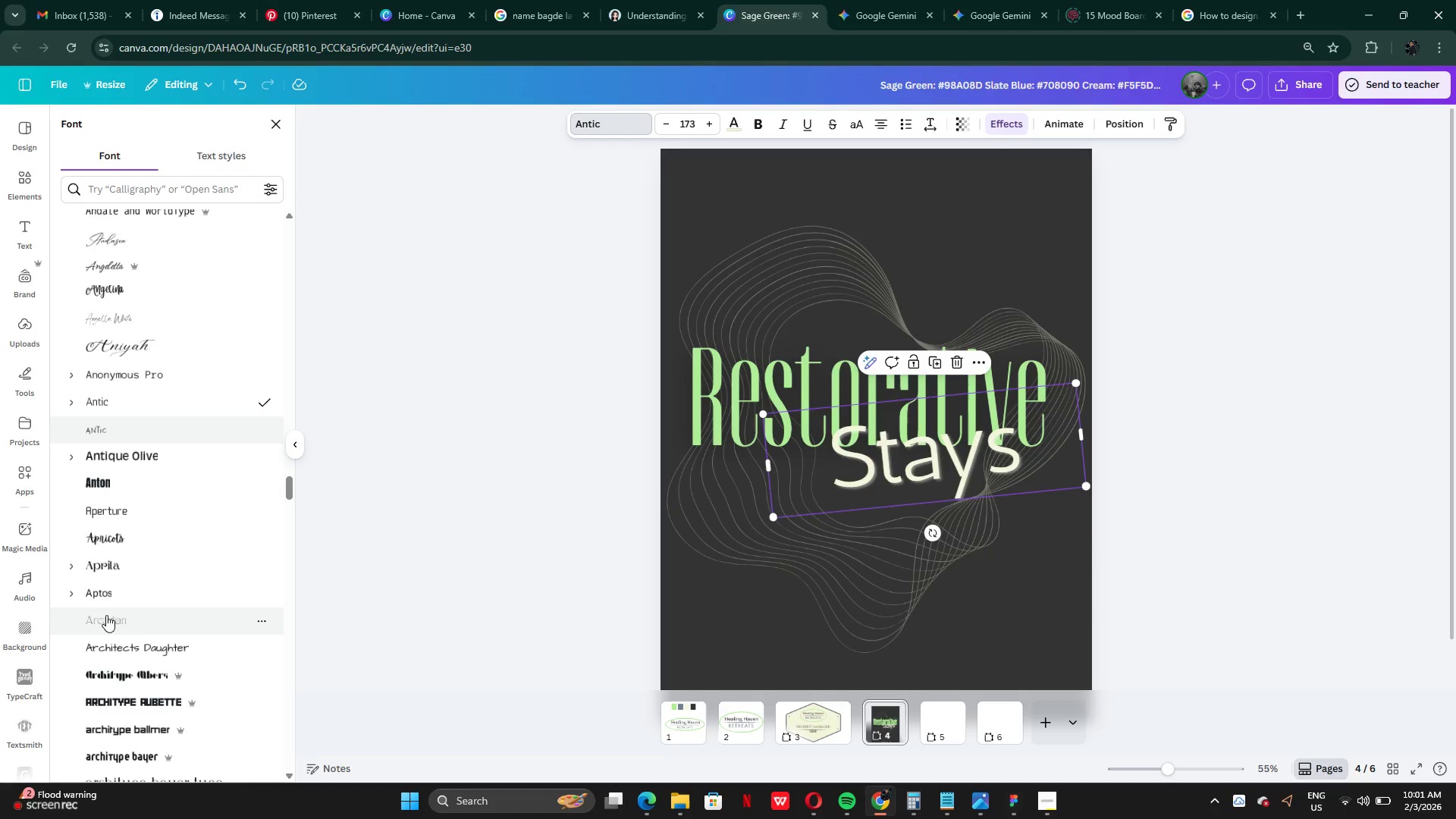 
left_click([107, 617])
 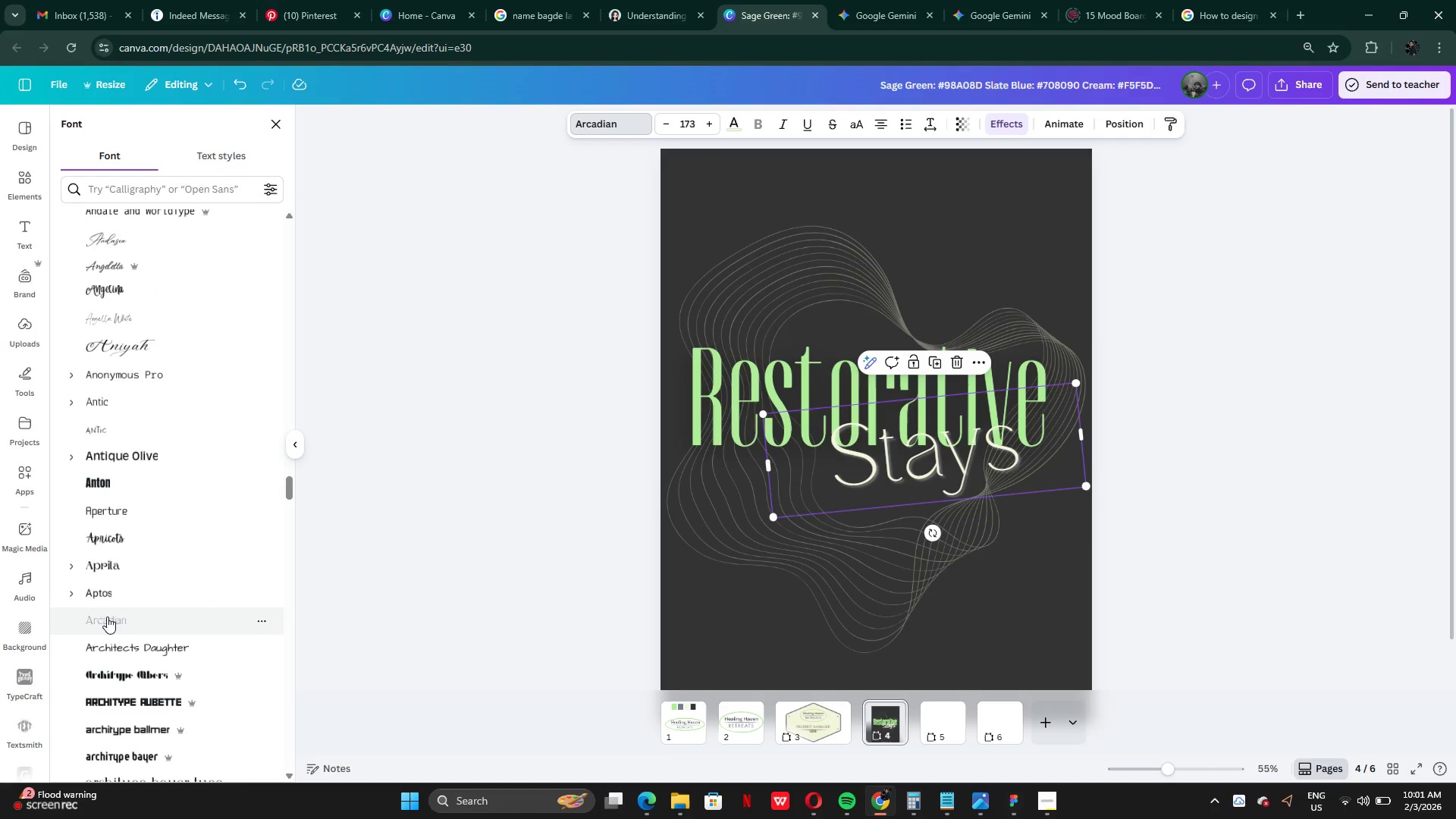 
scroll: coordinate [121, 675], scroll_direction: down, amount: 17.0
 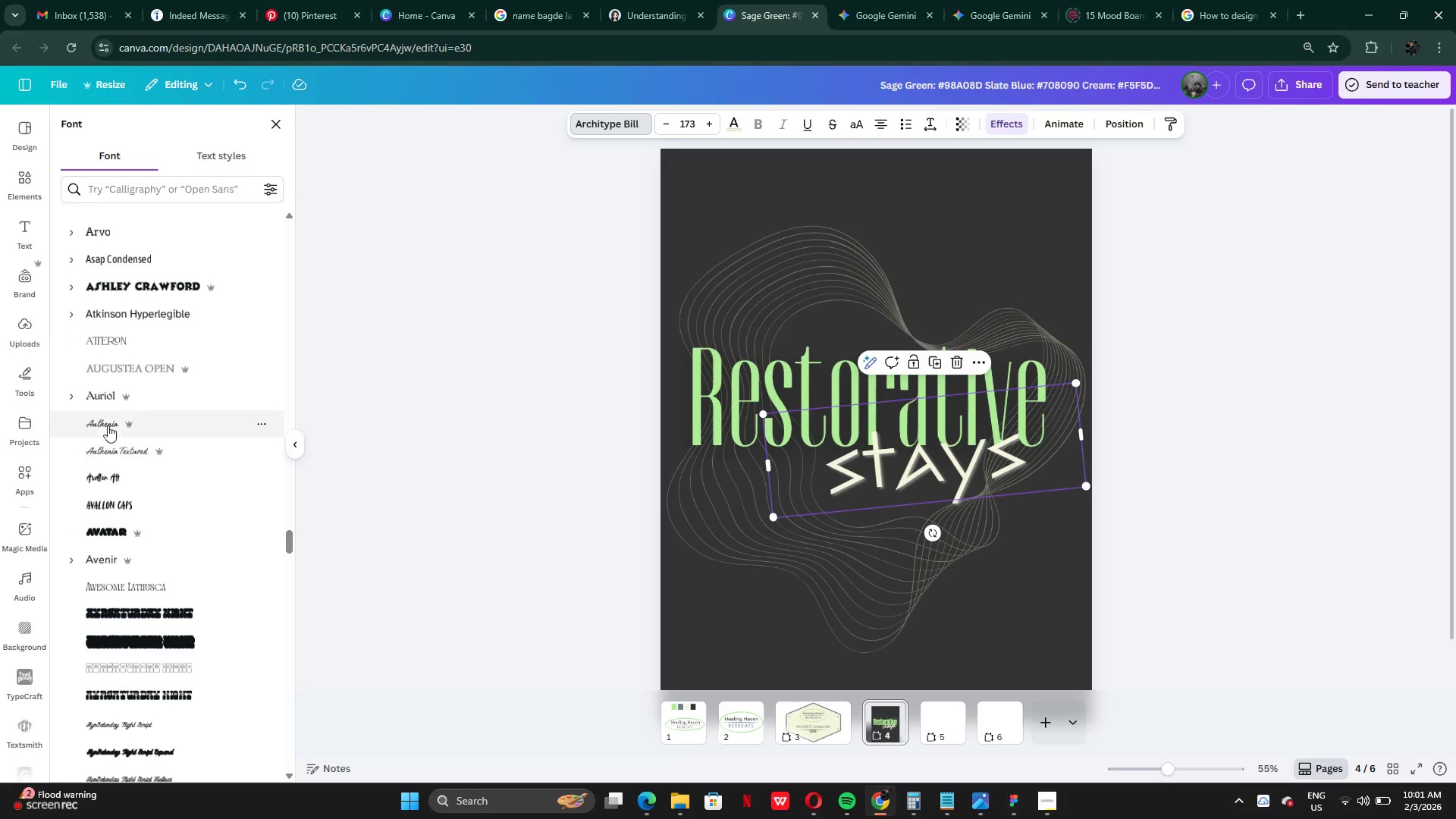 
left_click([106, 417])
 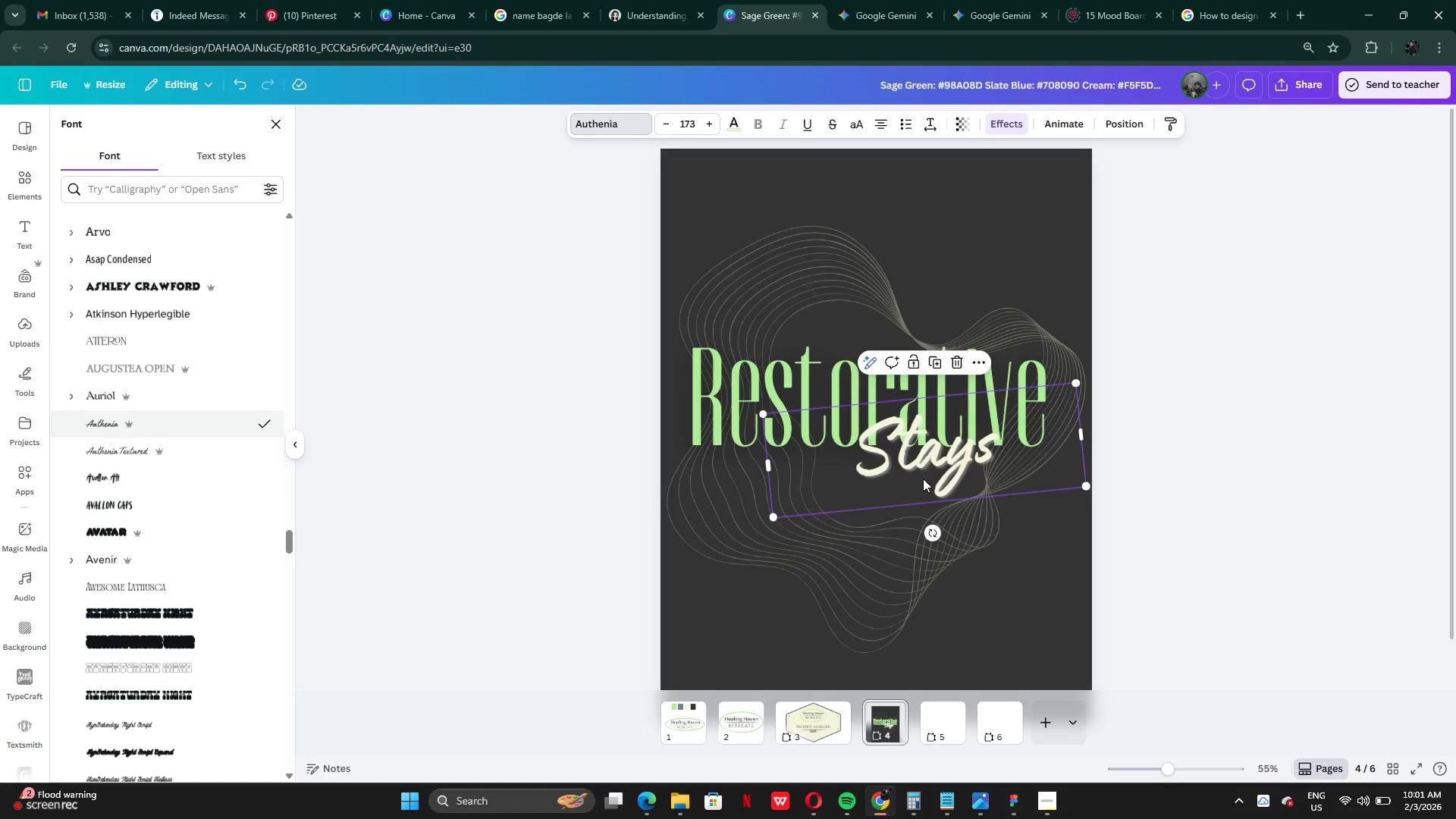 
left_click_drag(start_coordinate=[932, 526], to_coordinate=[927, 516])
 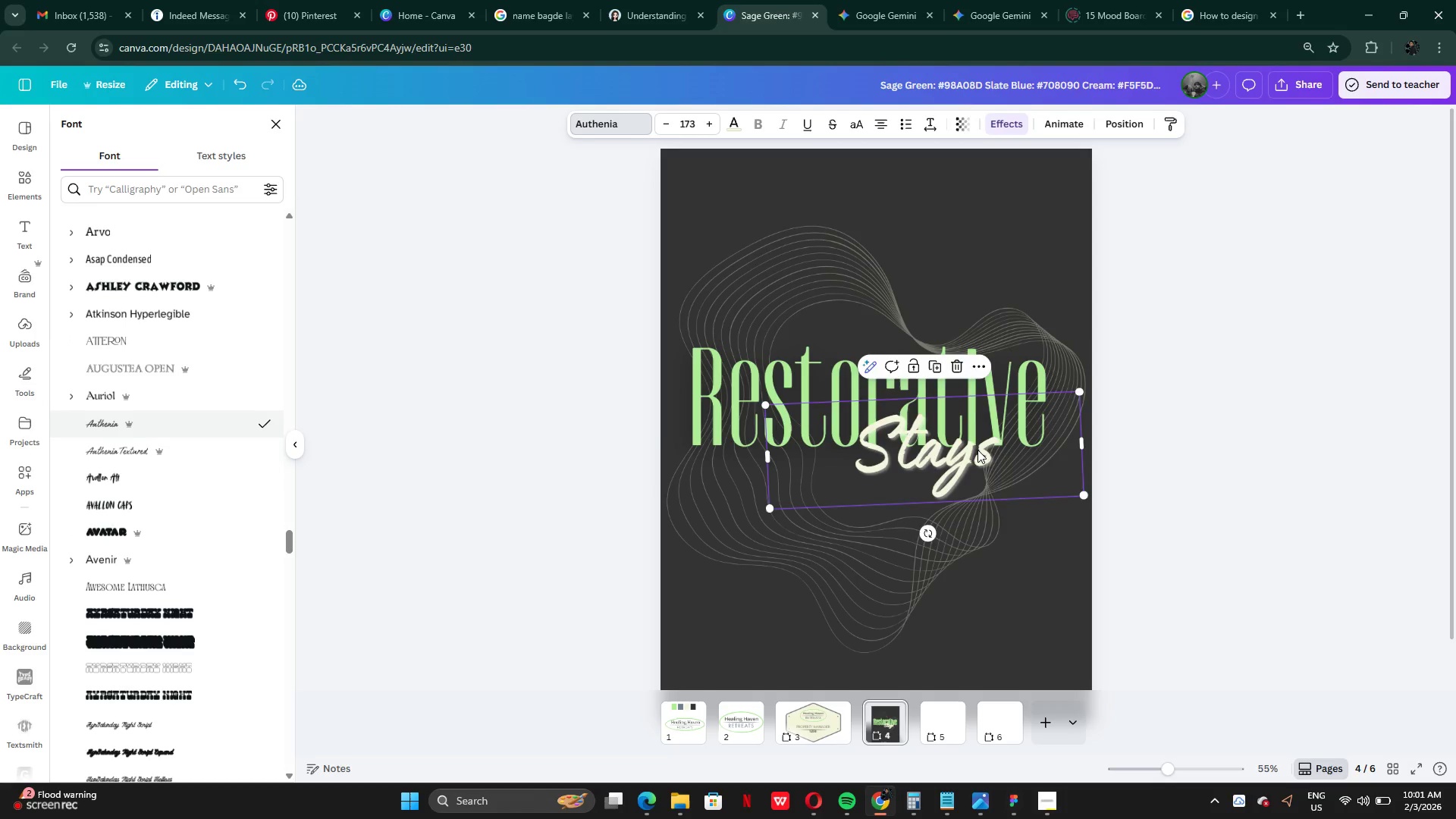 
left_click_drag(start_coordinate=[977, 450], to_coordinate=[1014, 462])
 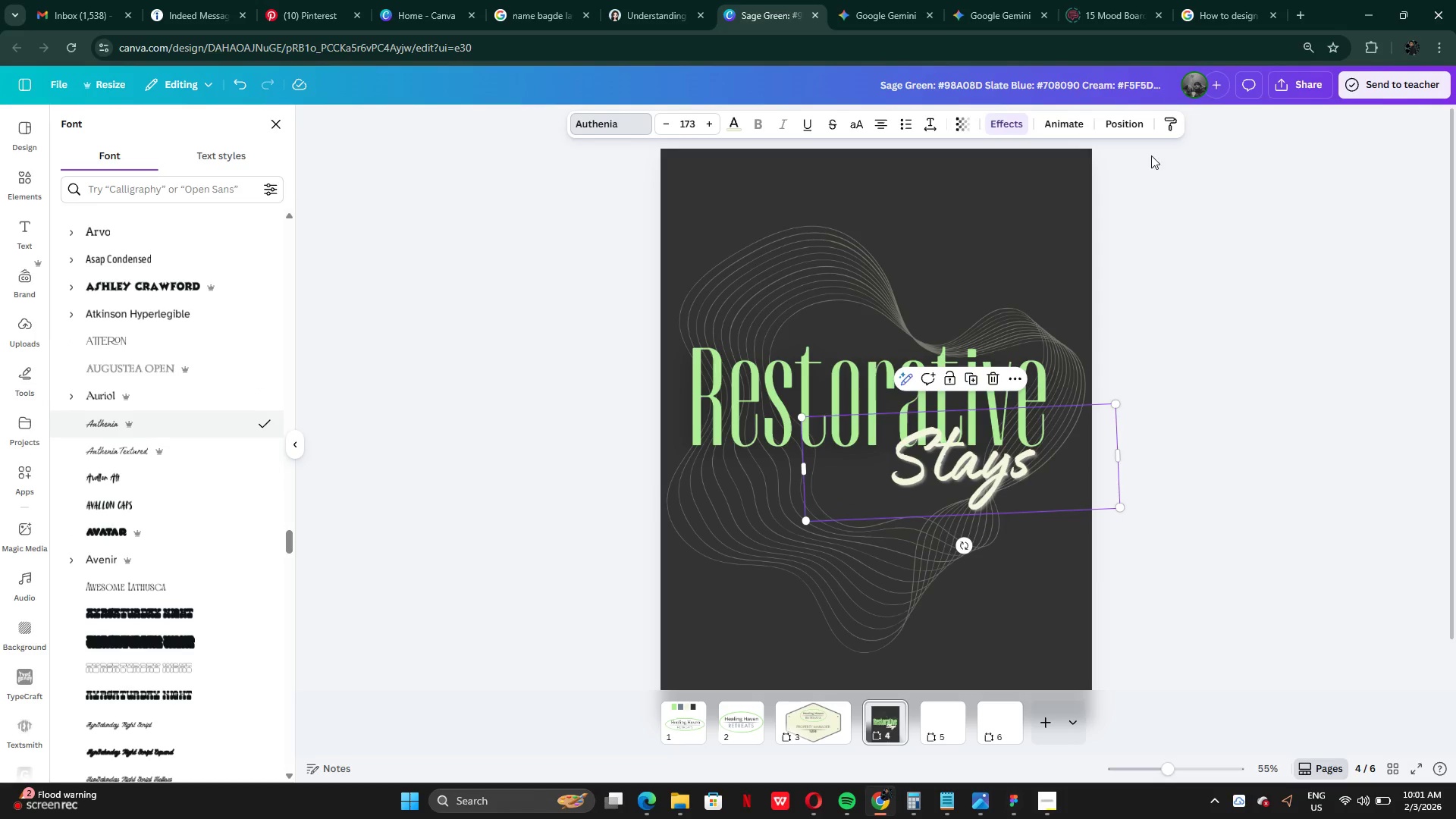 
left_click([1012, 170])
 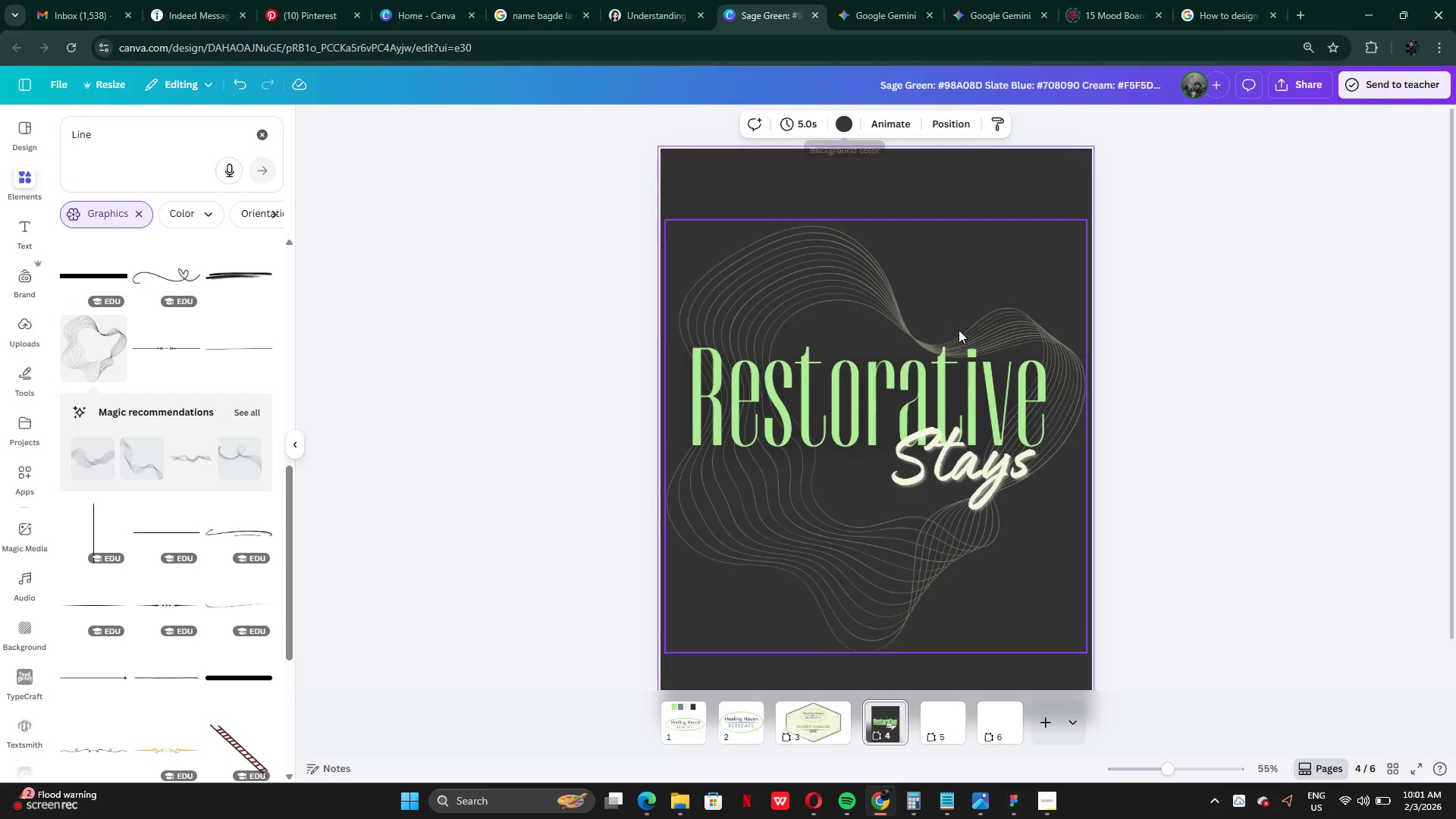 
left_click_drag(start_coordinate=[972, 476], to_coordinate=[871, 481])
 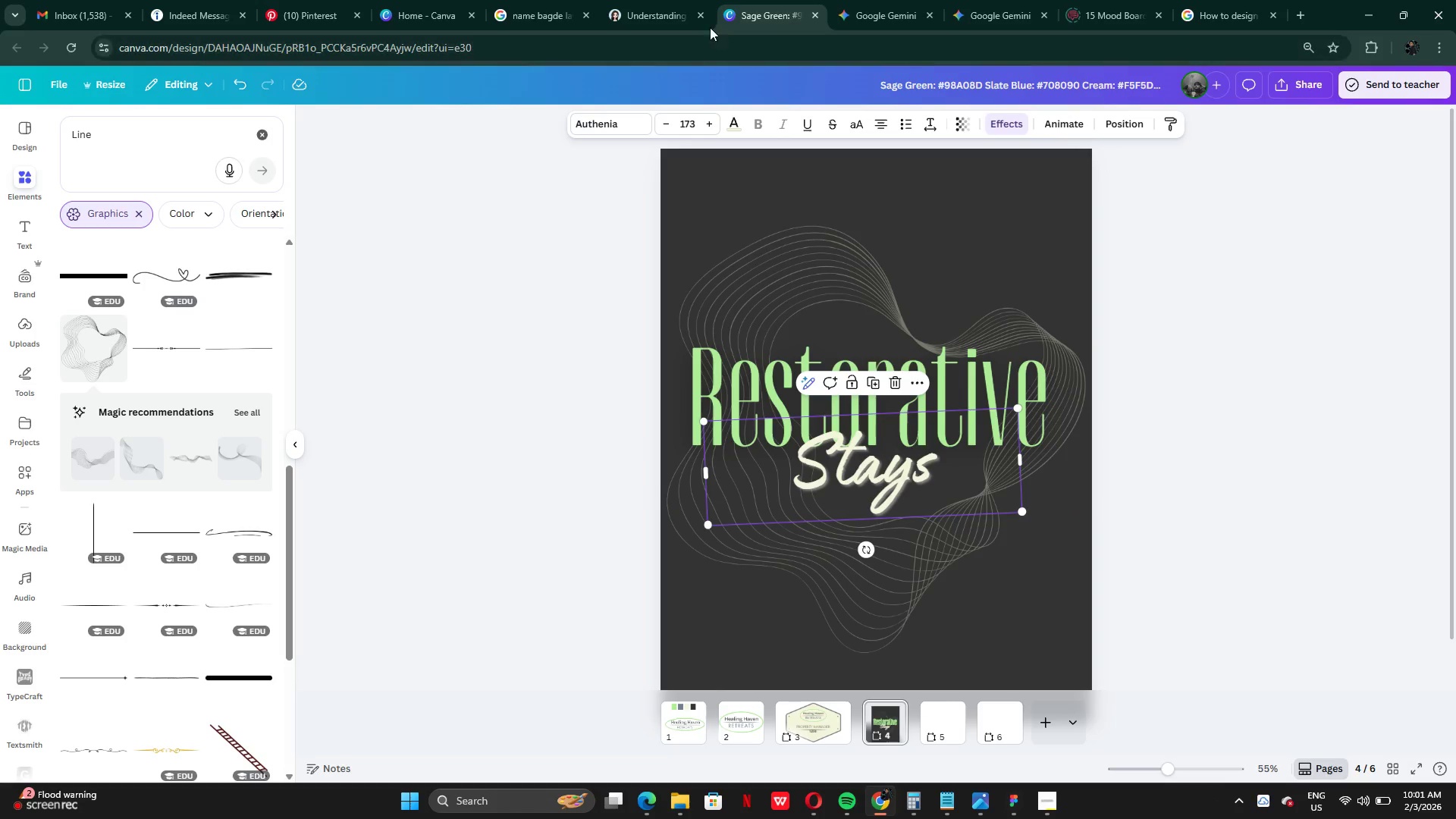 
left_click([880, 12])
 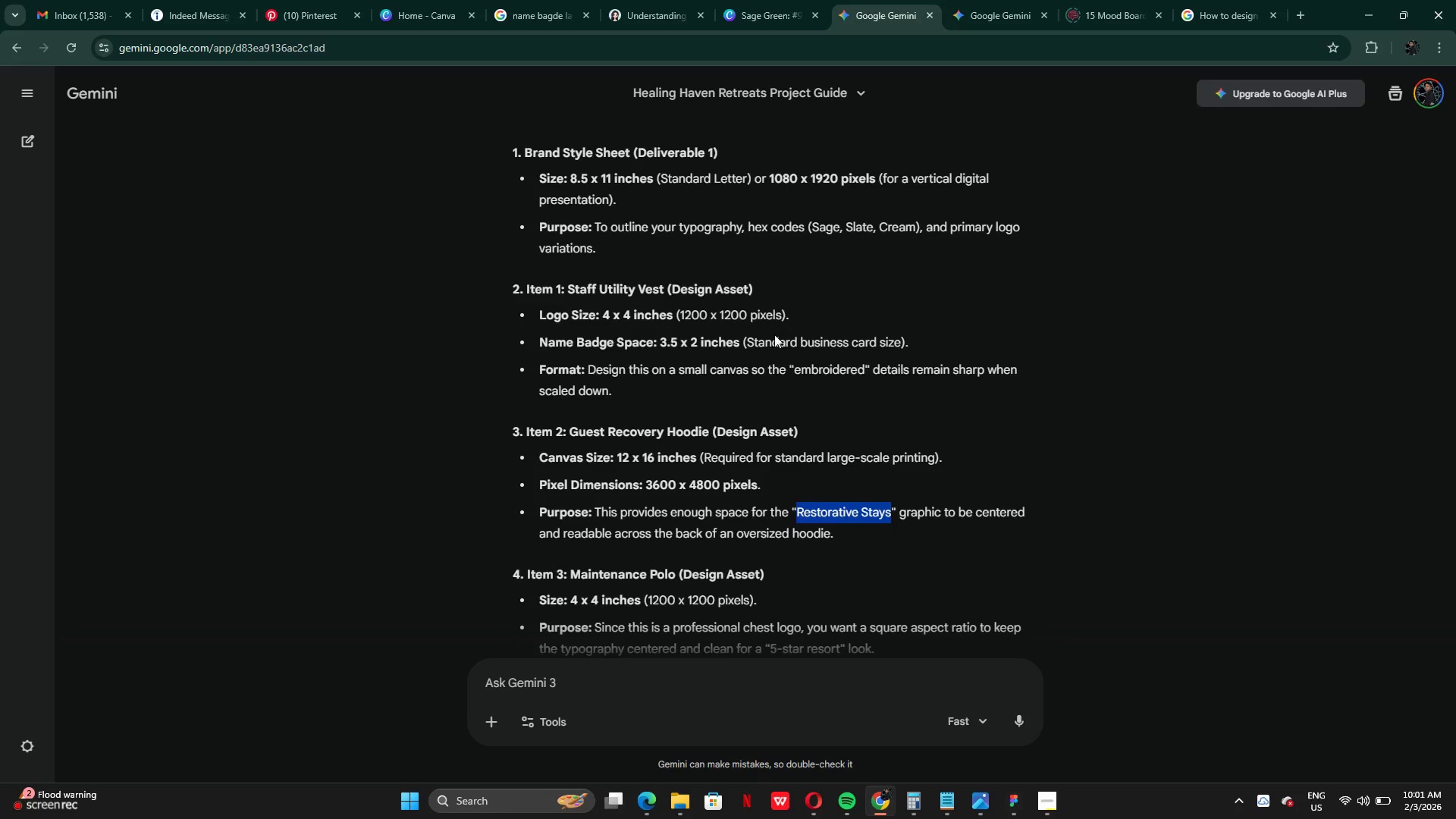 
scroll: coordinate [750, 338], scroll_direction: up, amount: 22.0
 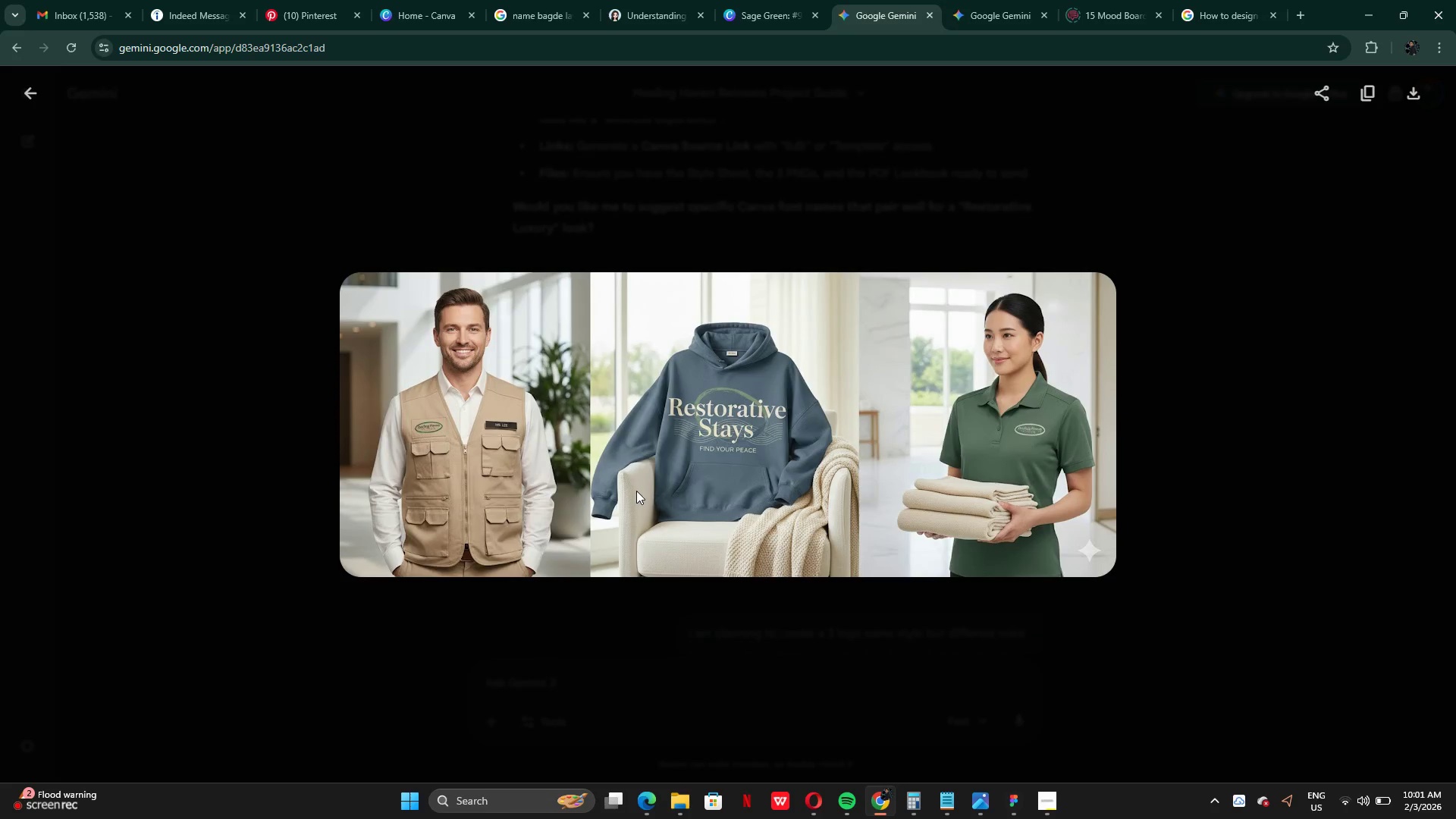 
left_click([759, 22])
 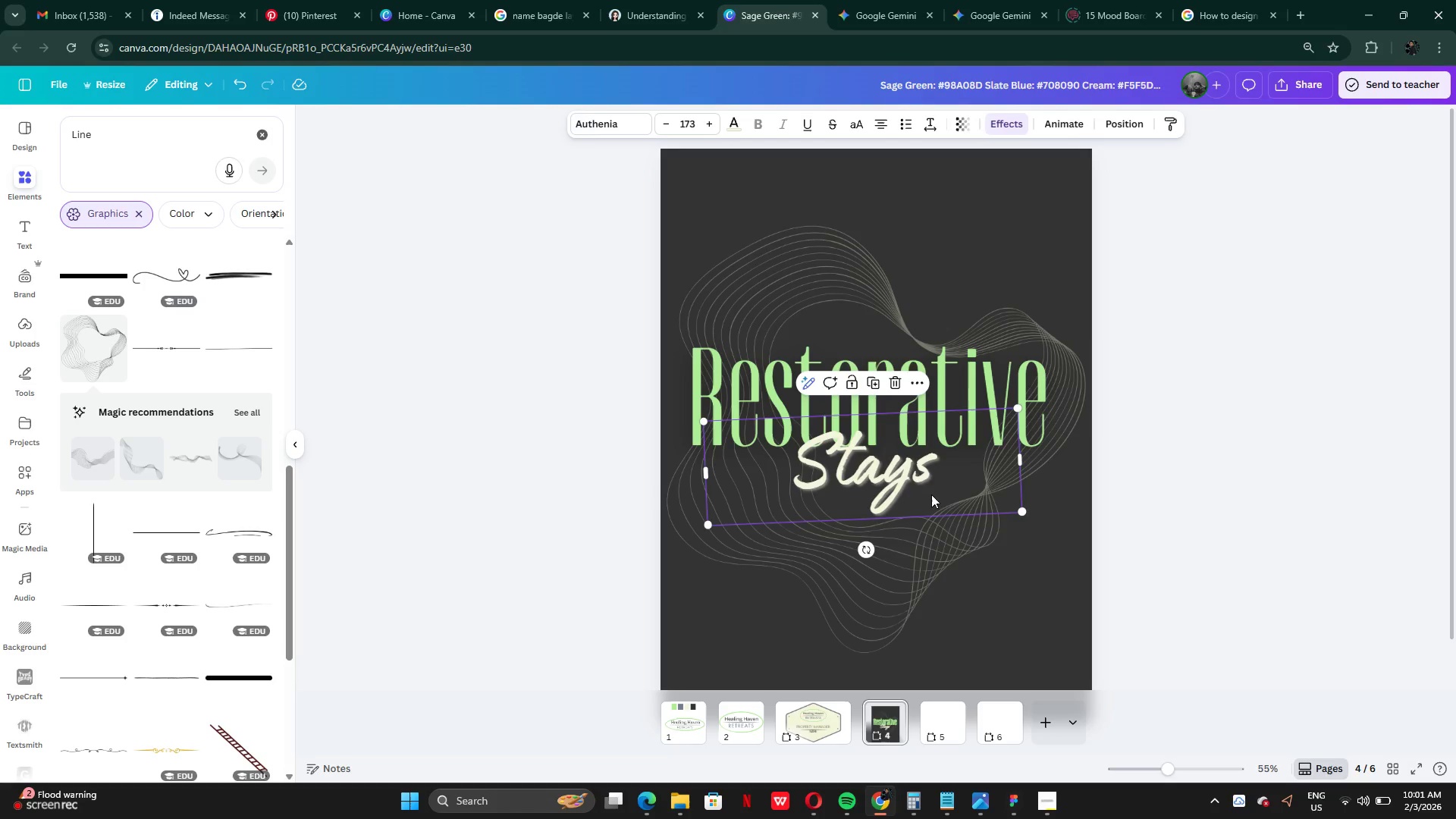 
left_click_drag(start_coordinate=[934, 486], to_coordinate=[946, 489])
 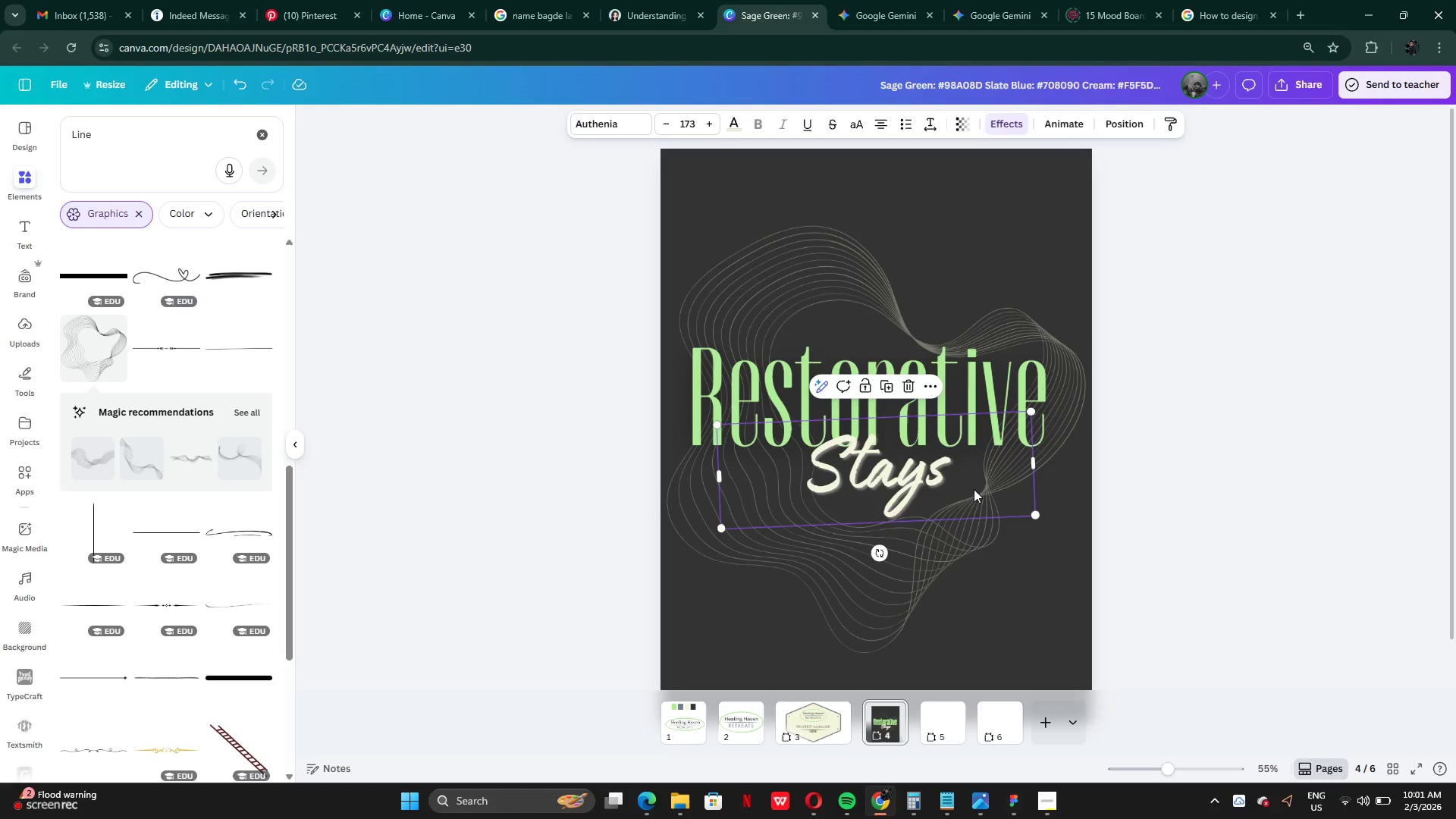 
left_click_drag(start_coordinate=[974, 489], to_coordinate=[1040, 481])
 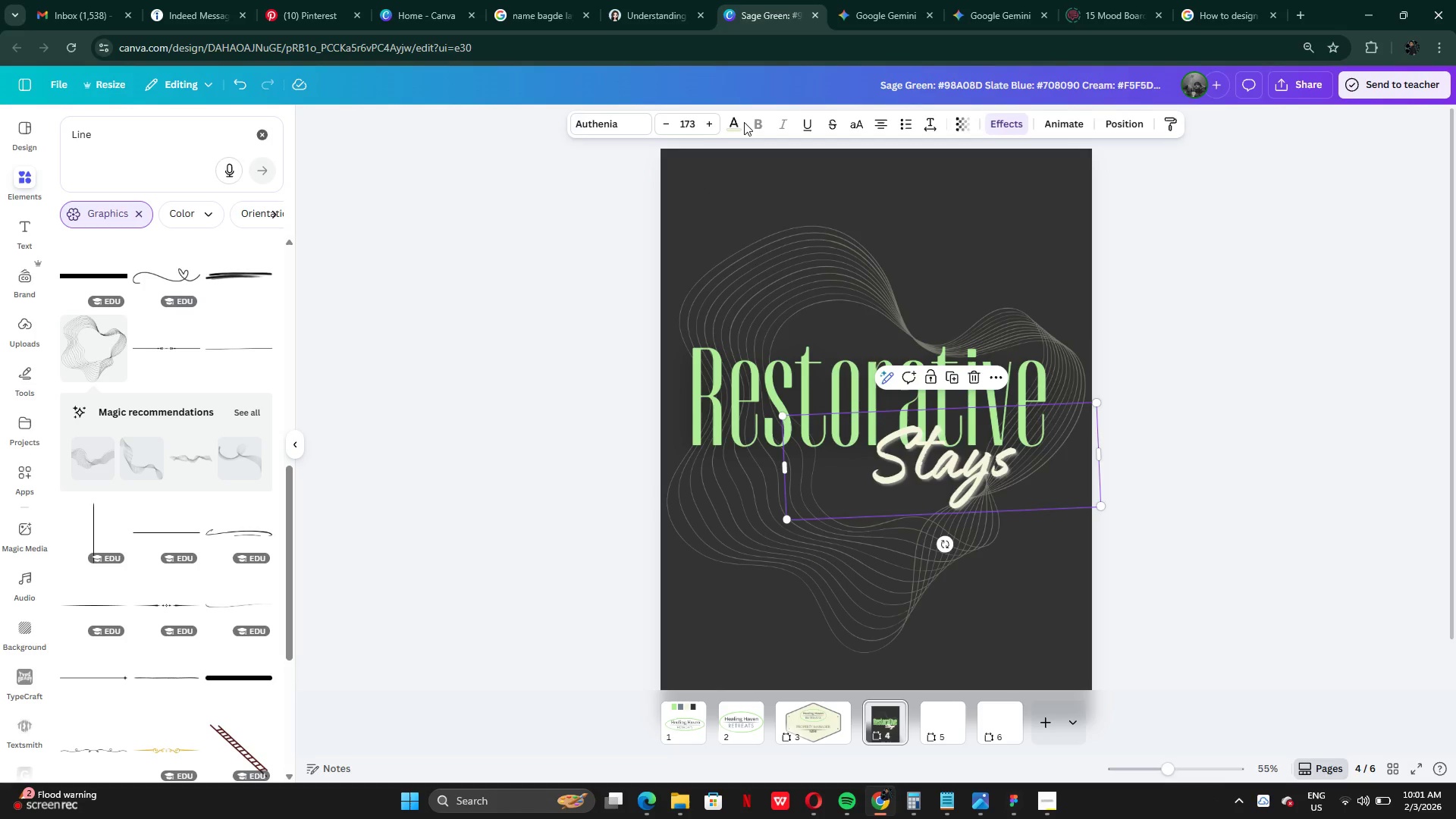 
left_click([736, 119])
 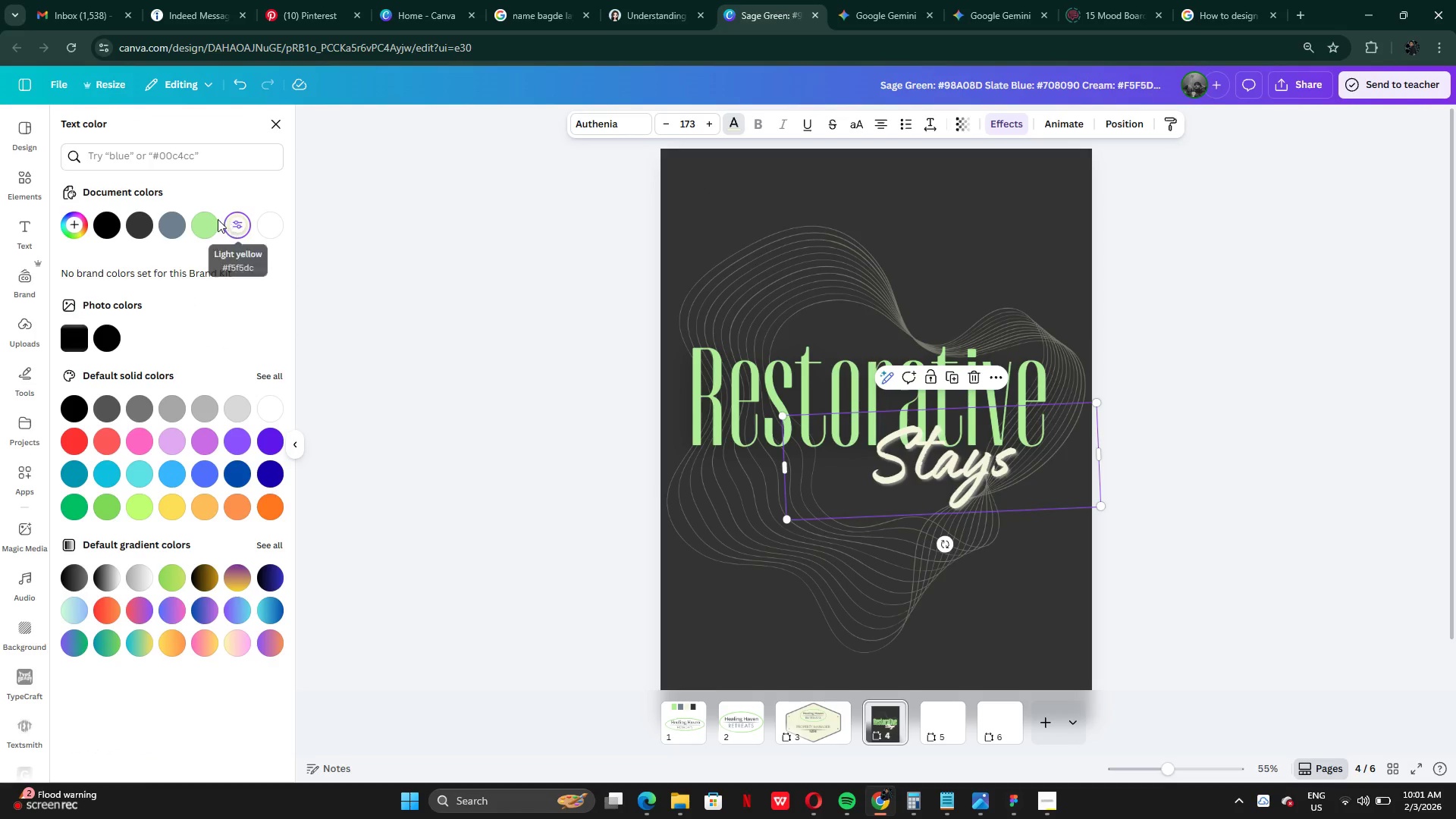 
left_click([188, 224])
 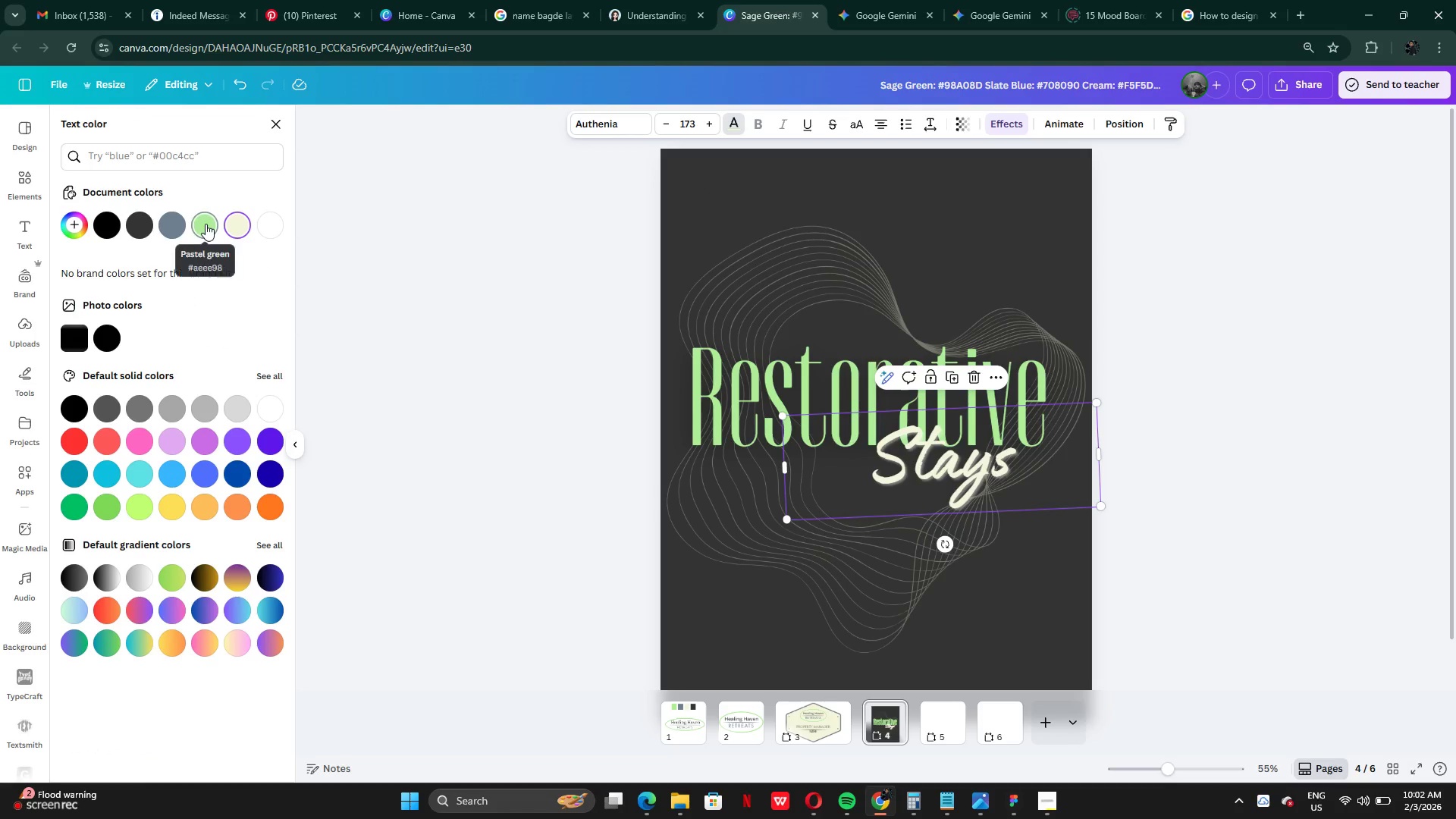 
left_click([206, 224])
 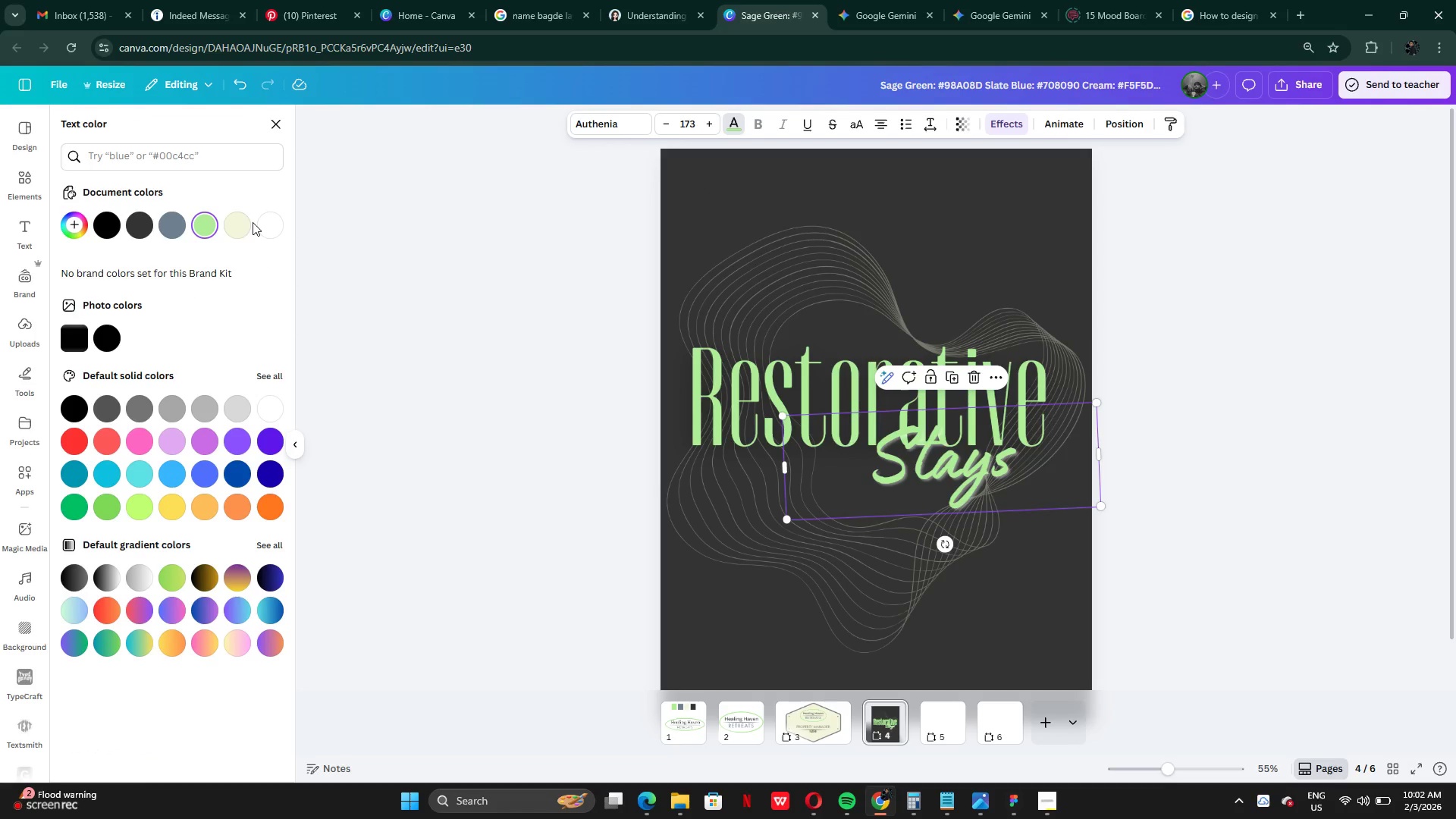 
left_click([271, 228])
 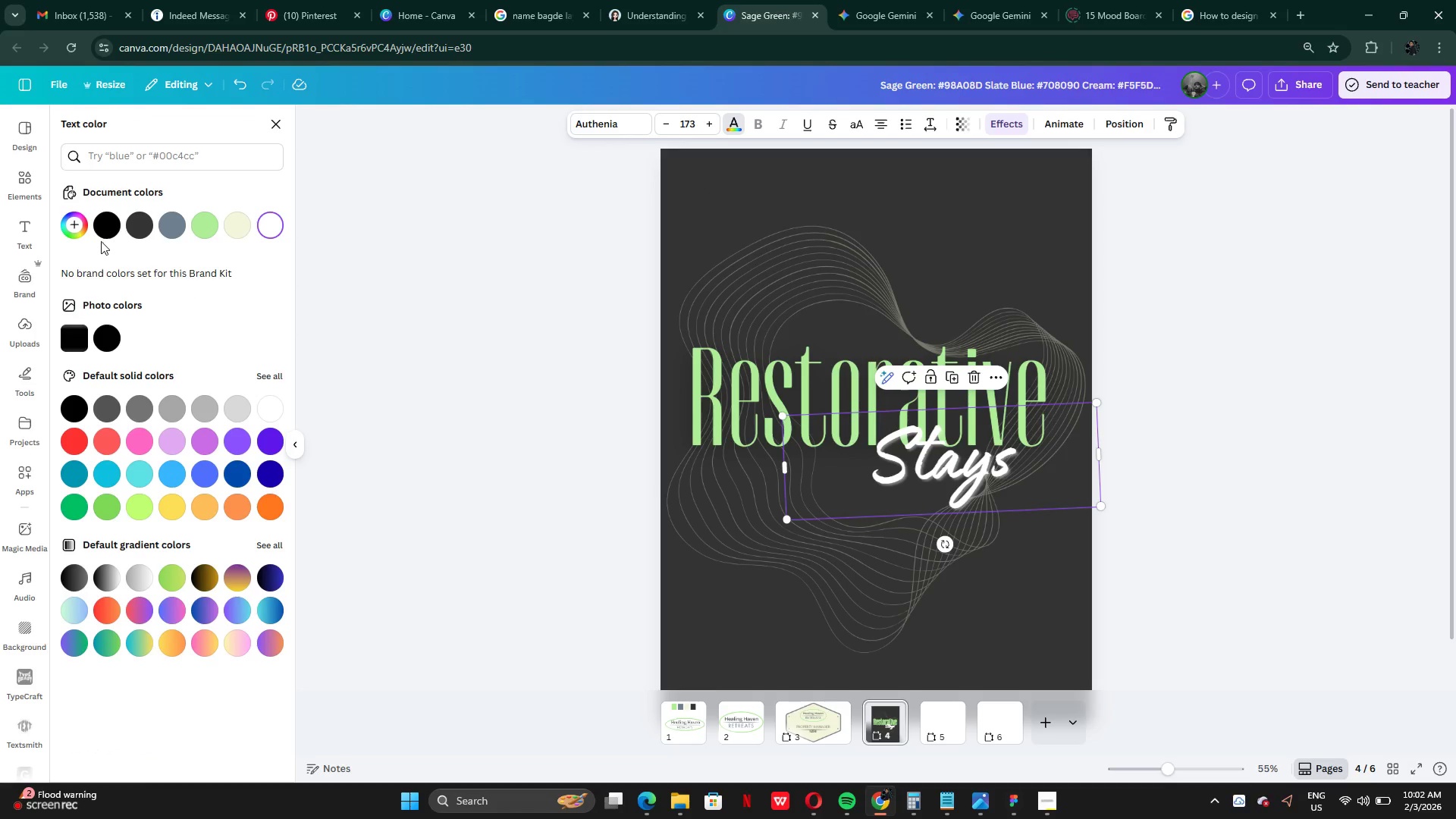 
left_click([100, 235])
 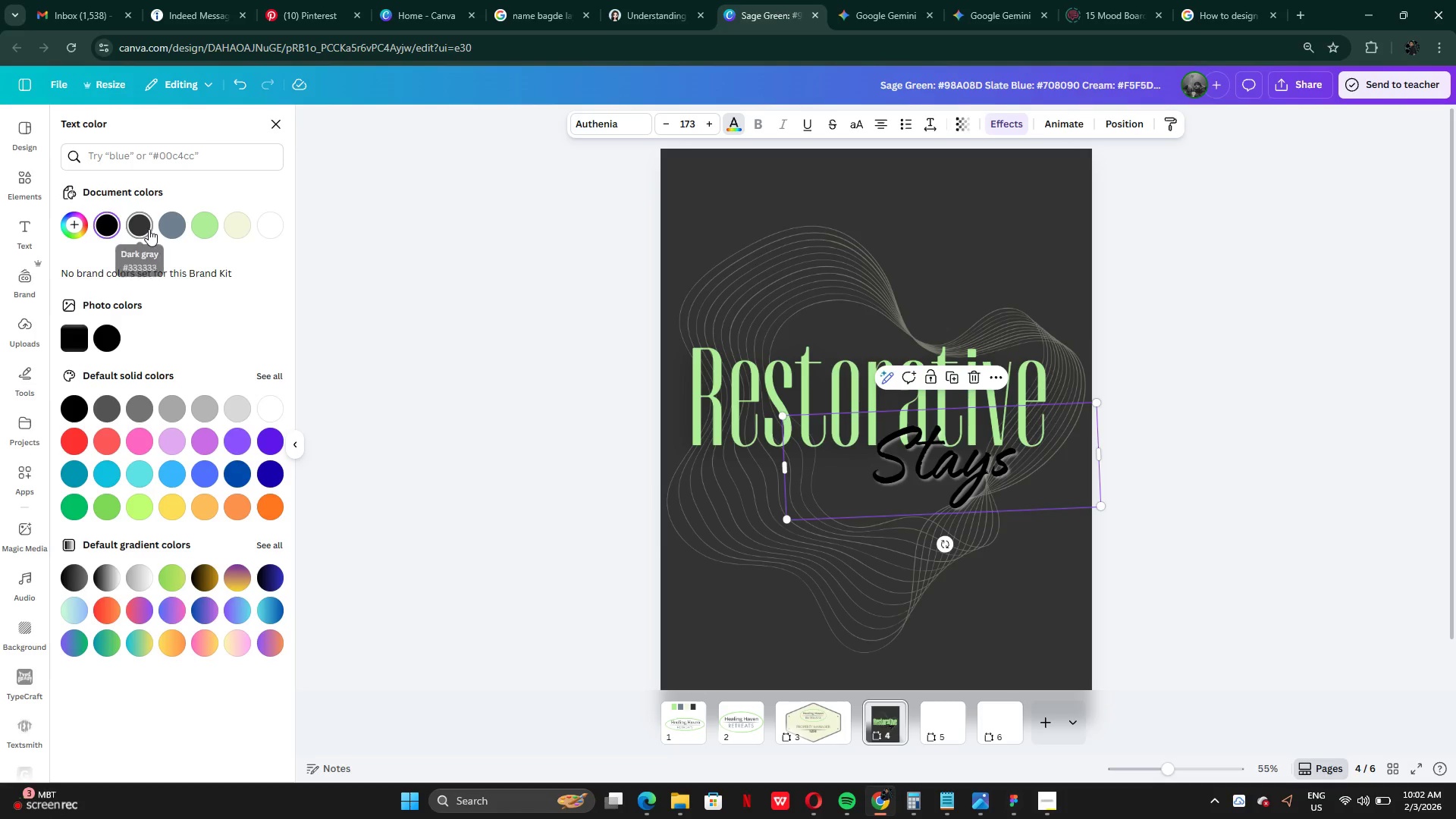 
left_click([149, 229])
 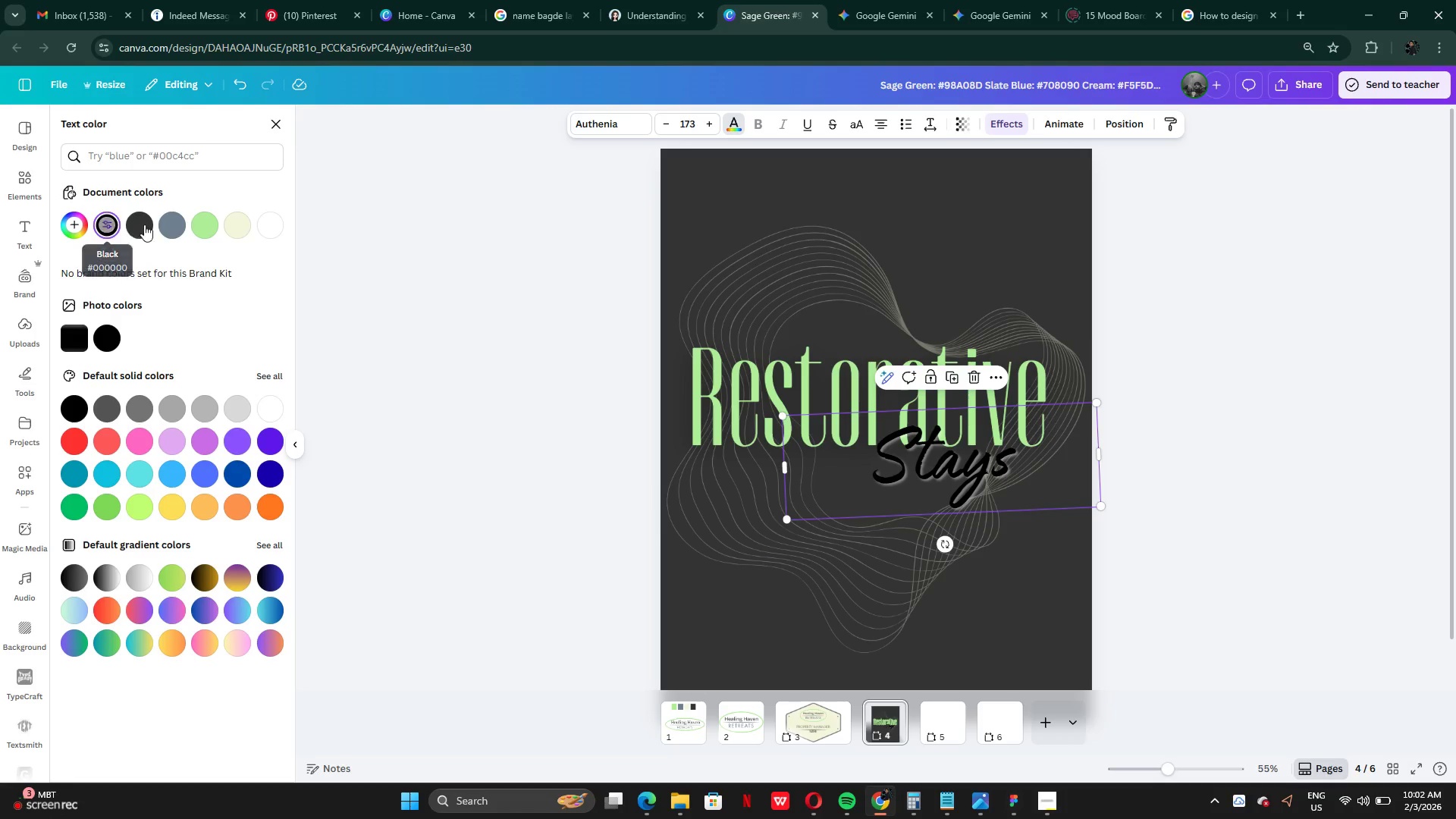 
left_click([177, 228])
 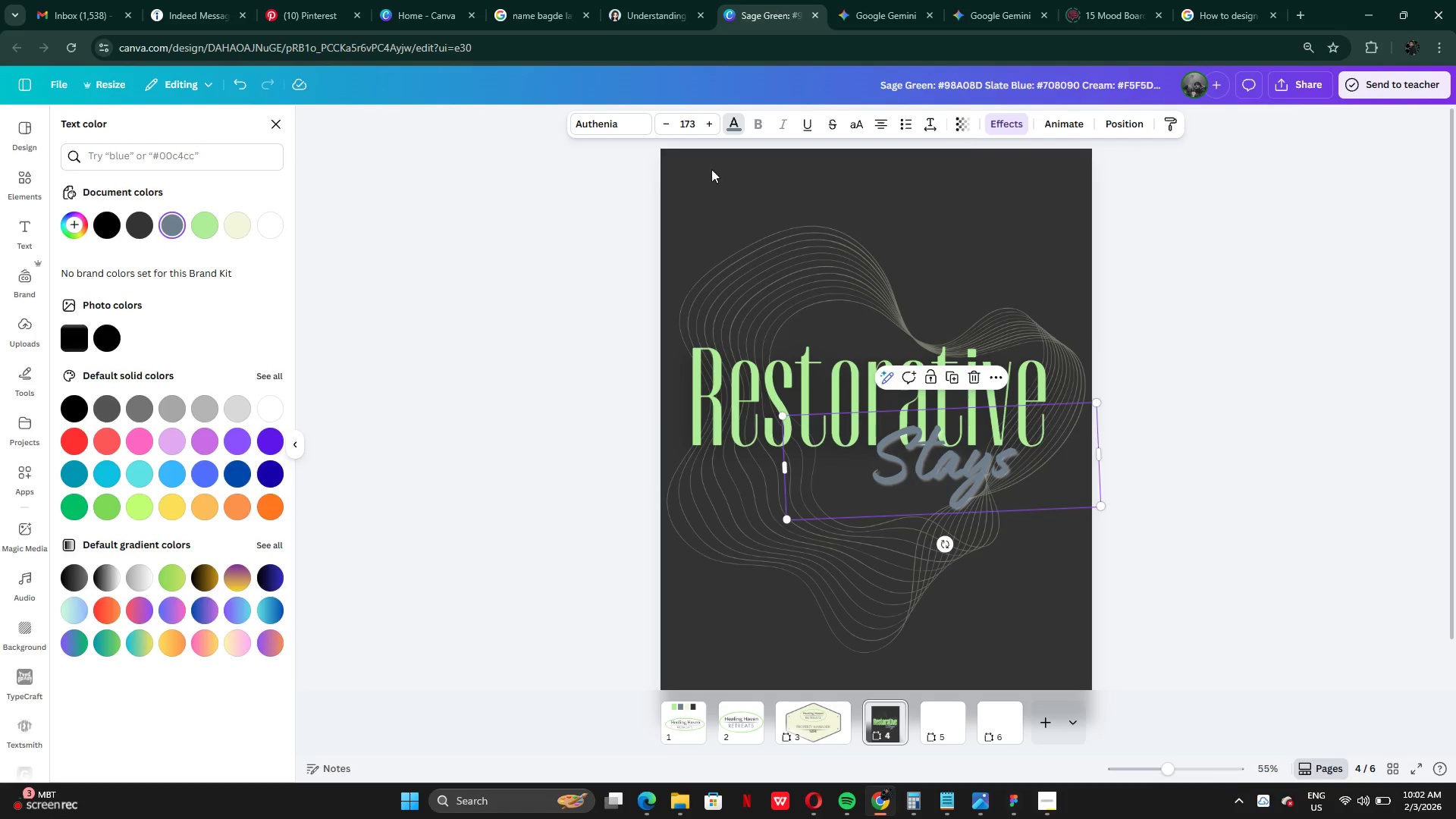 
scroll: coordinate [144, 224], scroll_direction: up, amount: 3.0
 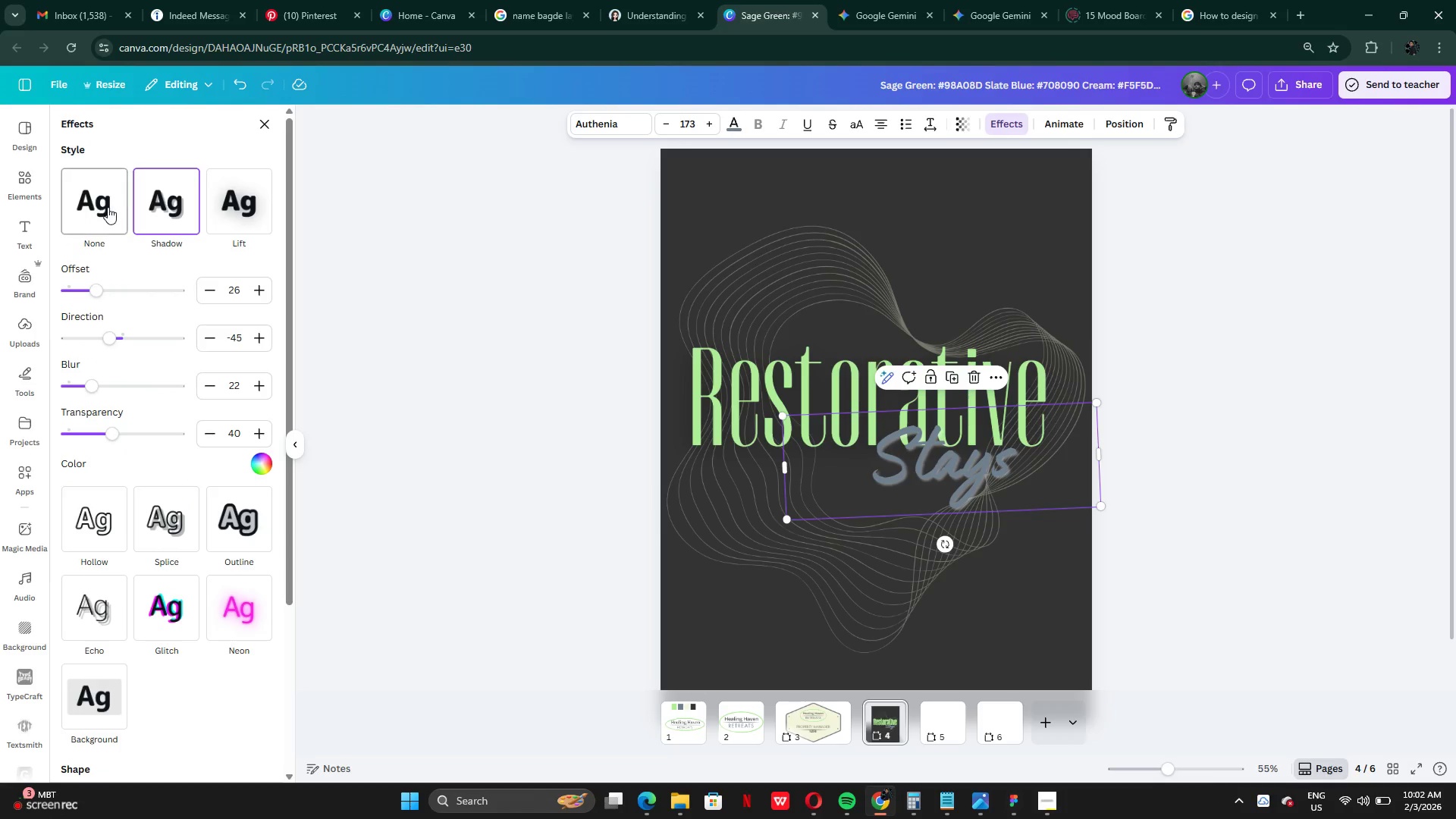 
left_click([107, 207])
 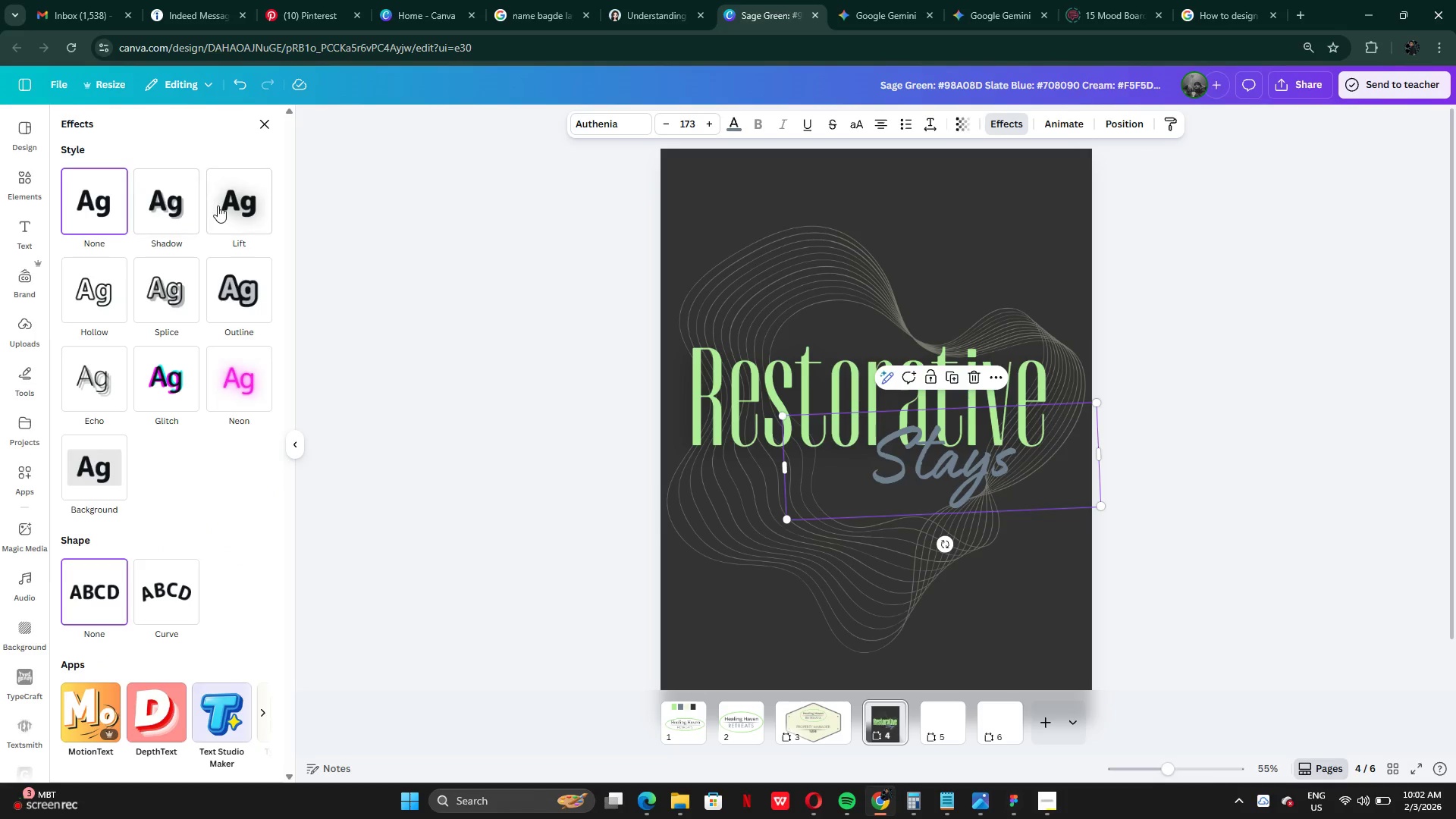 
left_click([221, 206])
 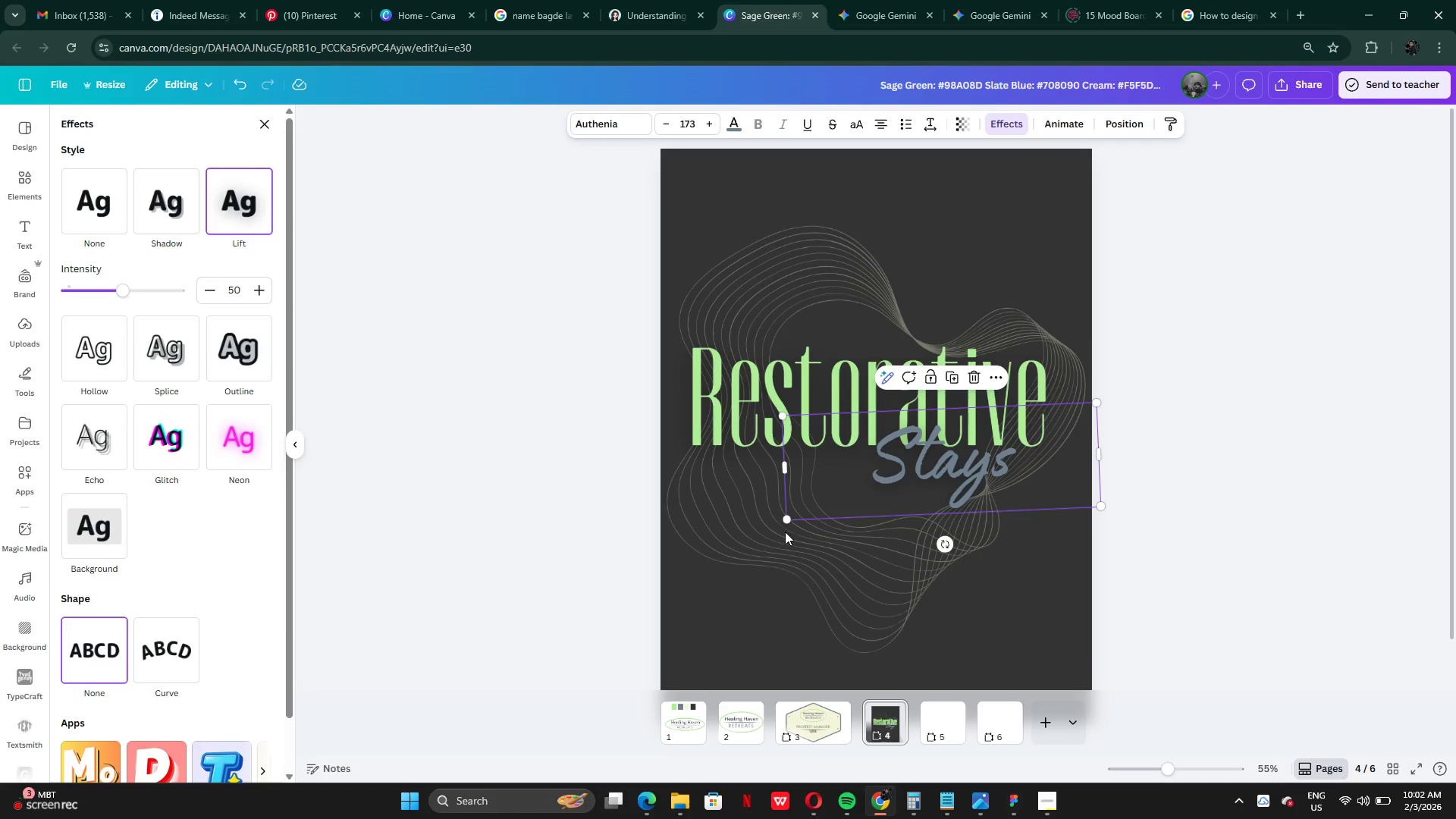 
left_click_drag(start_coordinate=[783, 518], to_coordinate=[695, 550])
 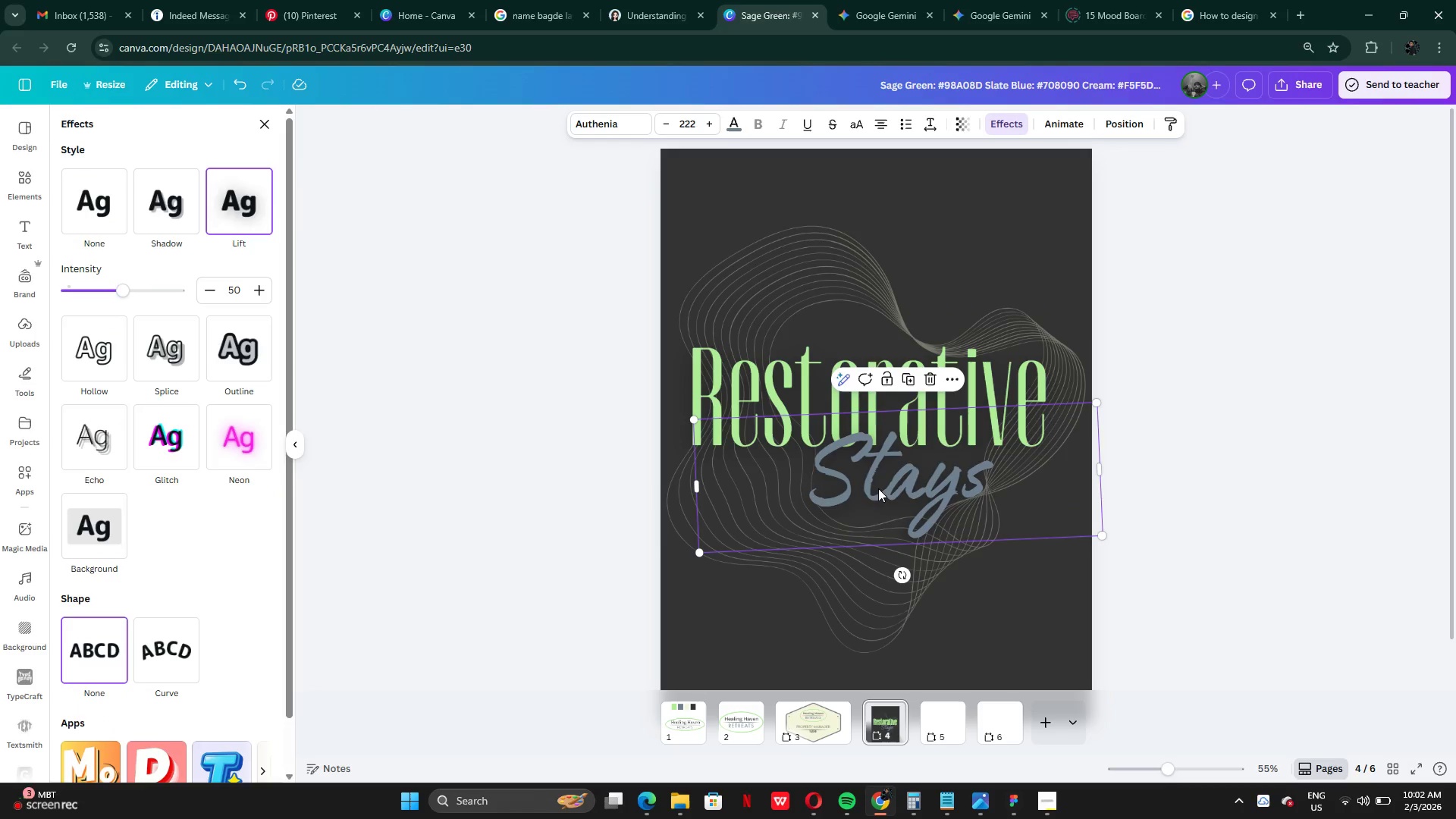 
left_click_drag(start_coordinate=[878, 488], to_coordinate=[923, 471])
 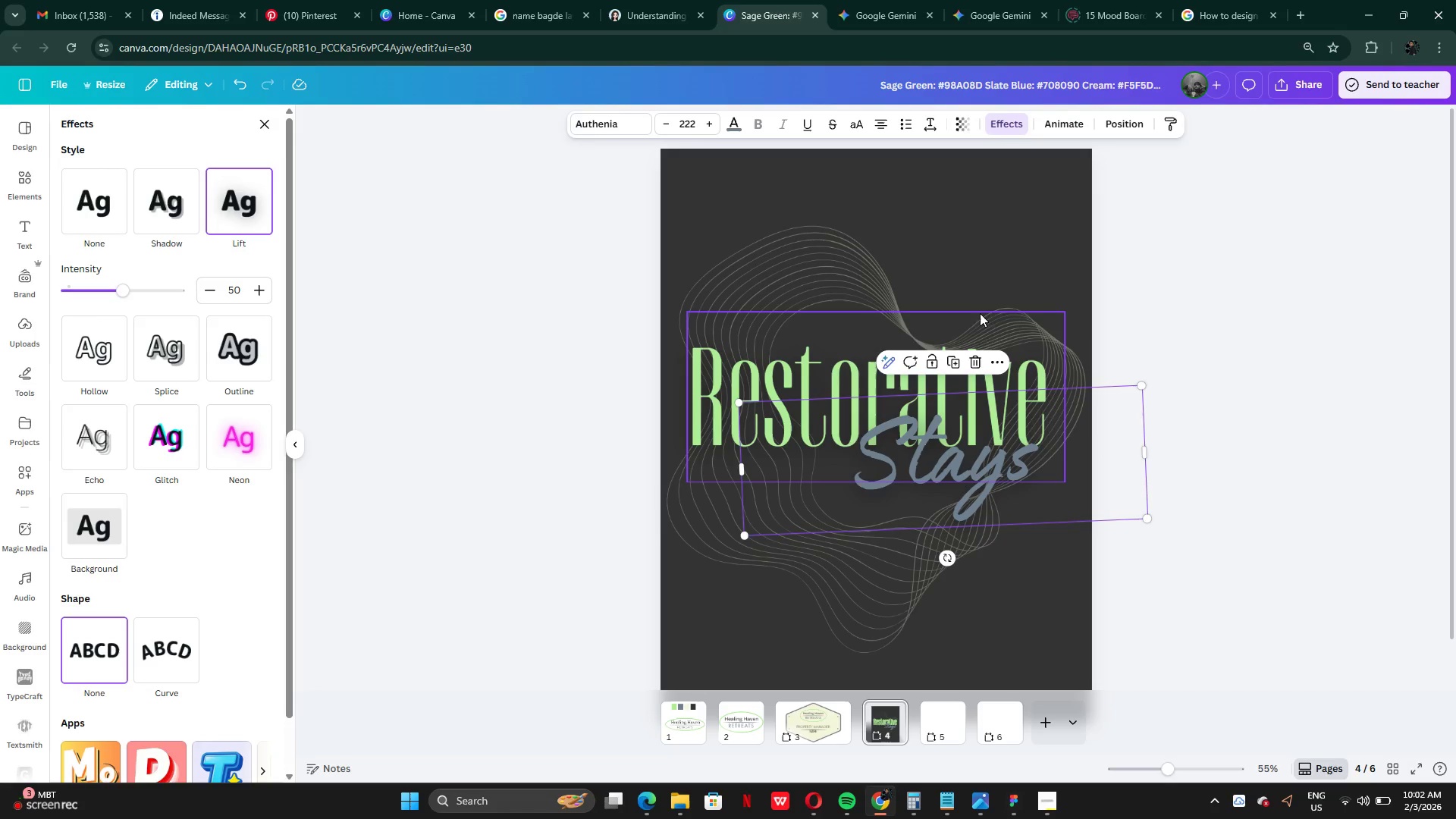 
left_click([987, 311])